 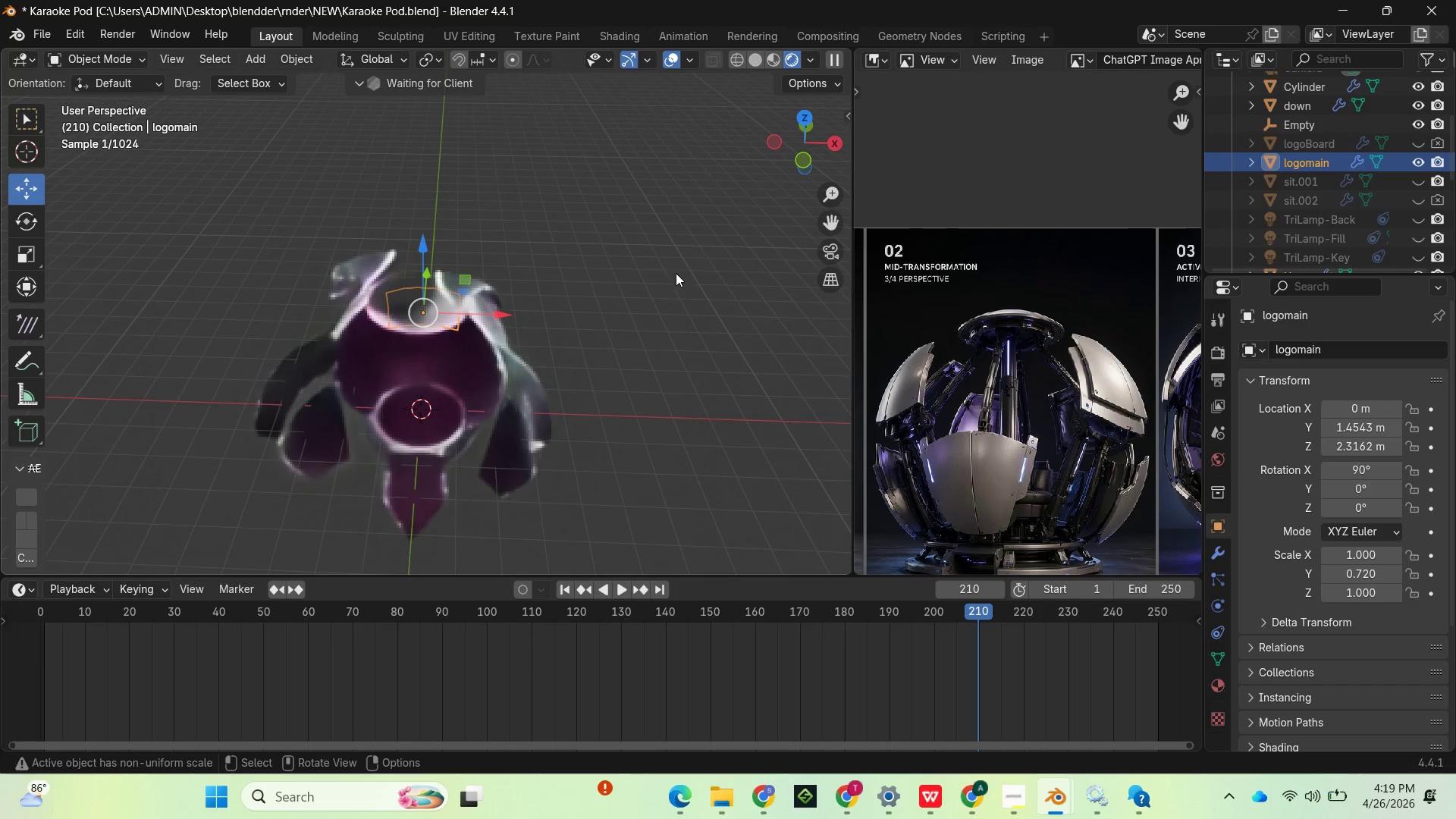 
left_click_drag(start_coordinate=[786, 140], to_coordinate=[799, 545])
 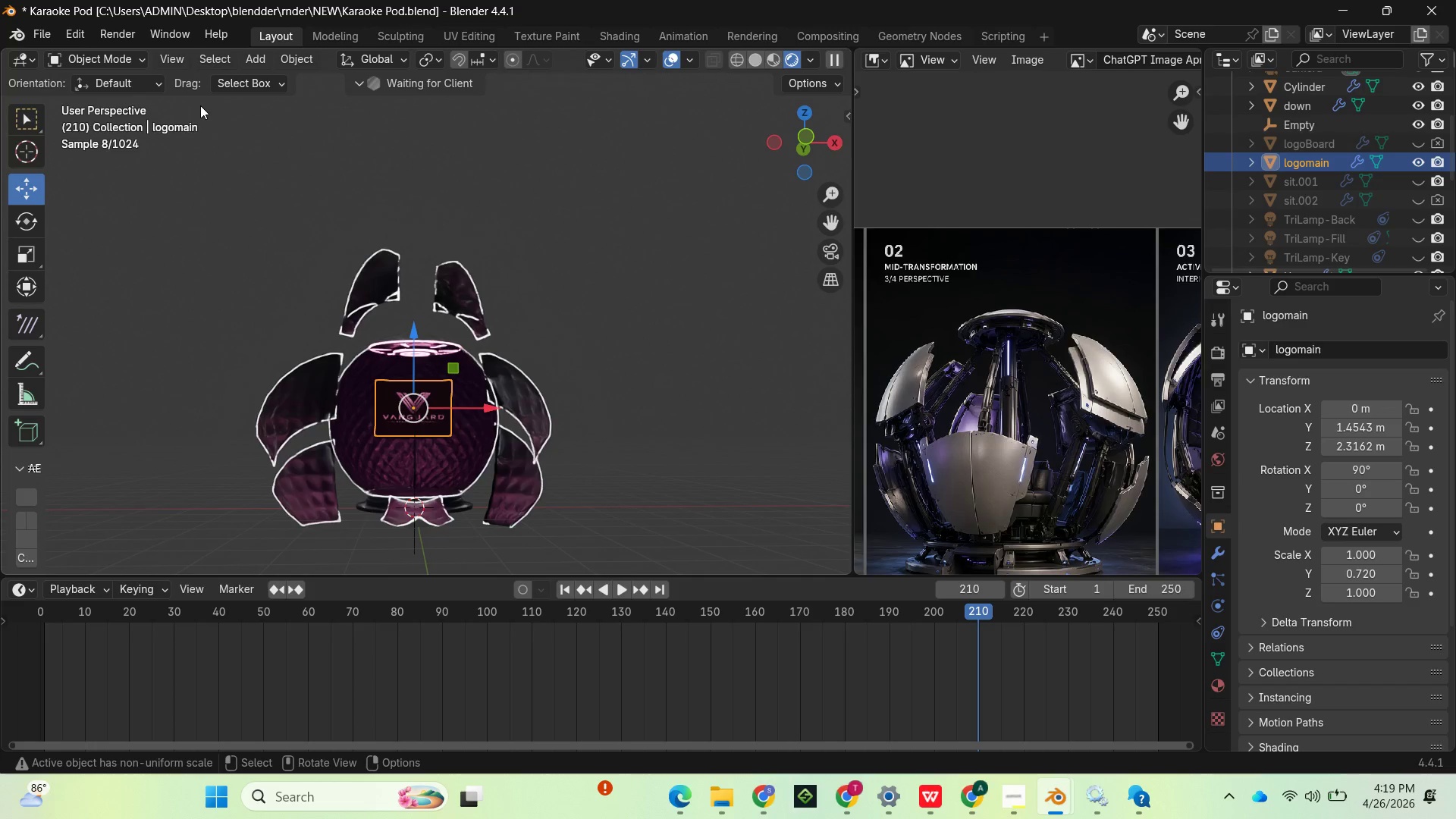 
key(Numpad0)
 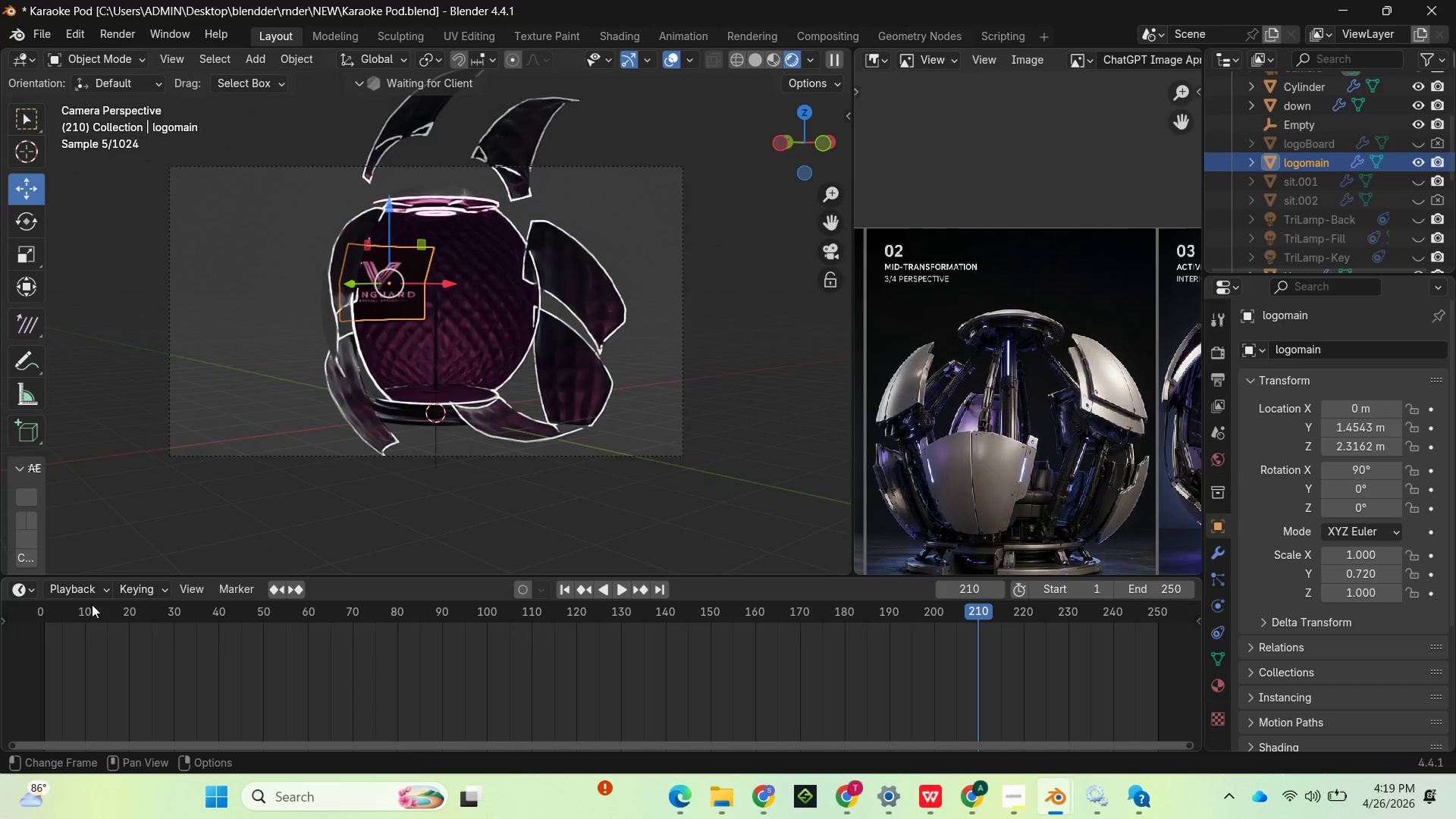 
left_click([50, 608])
 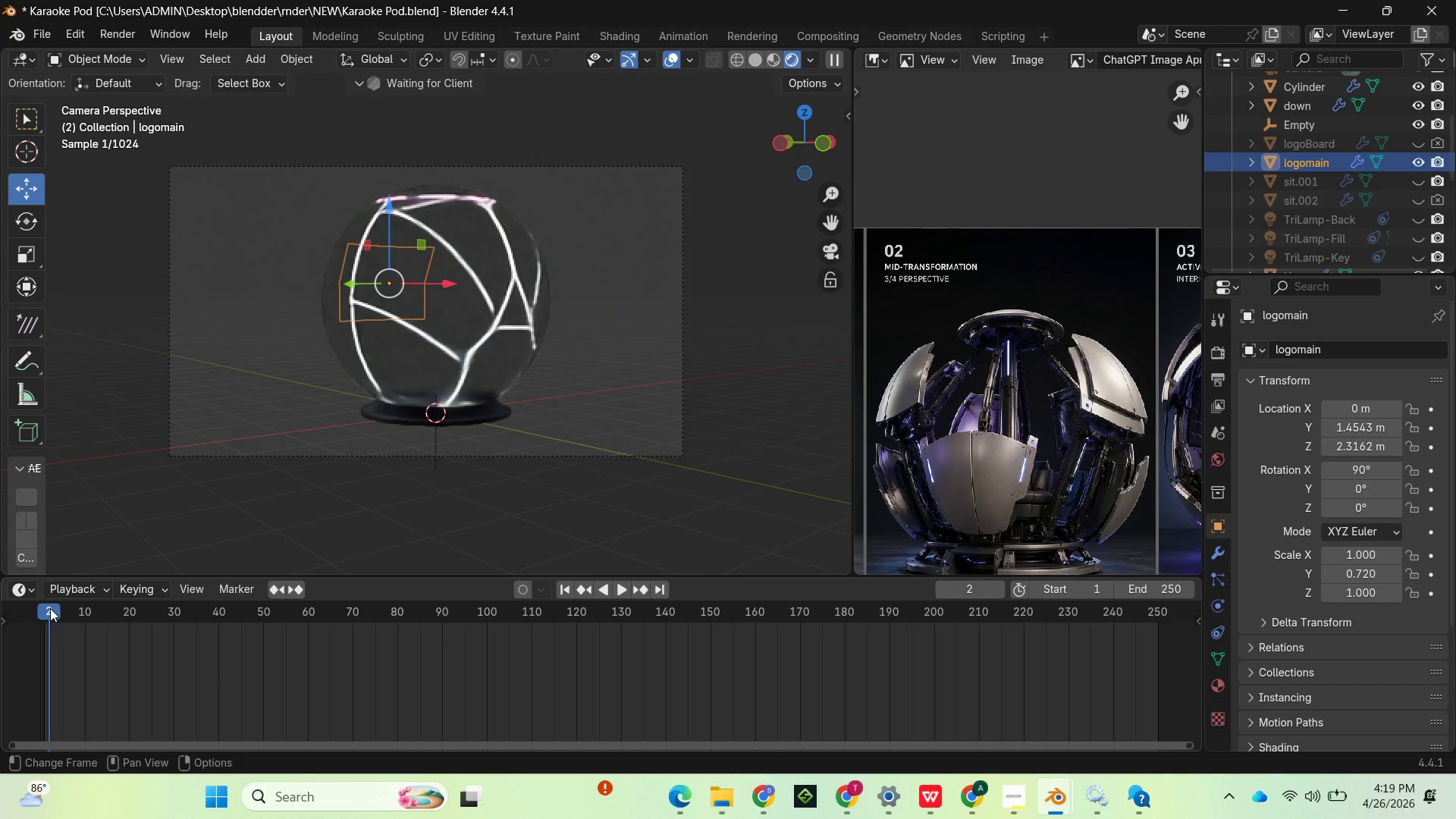 
left_click_drag(start_coordinate=[50, 608], to_coordinate=[40, 608])
 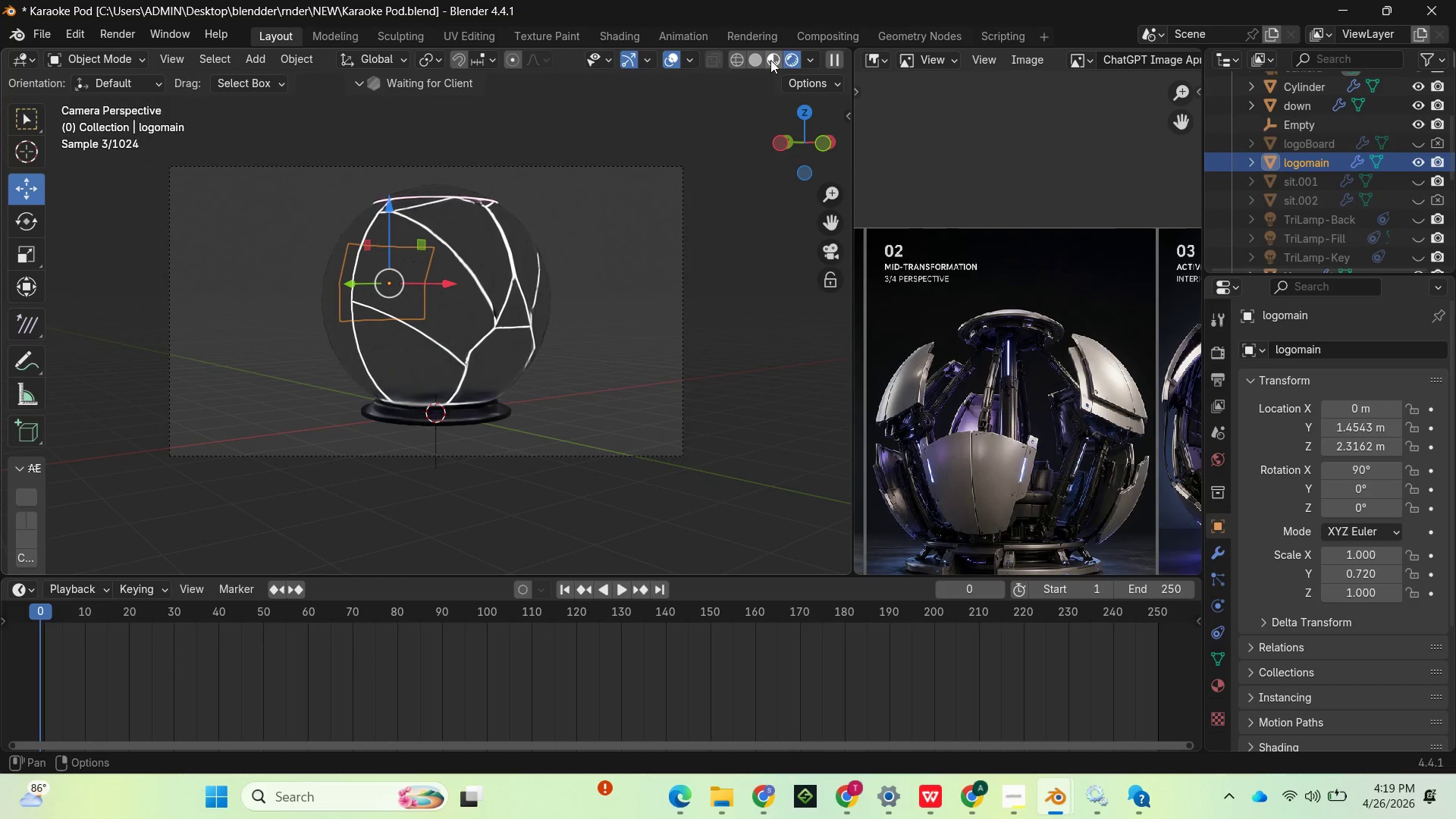 
left_click([779, 59])
 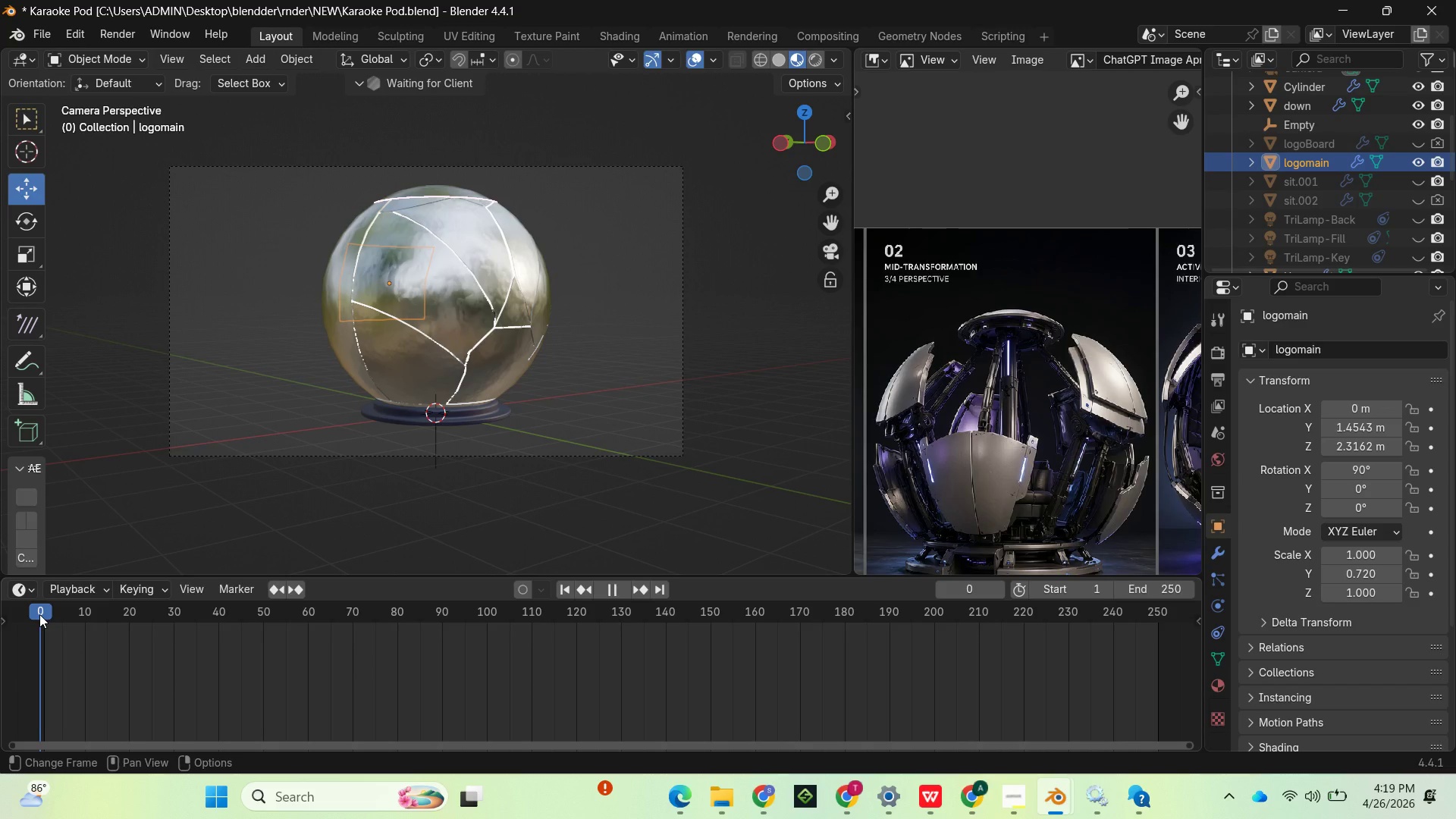 
left_click([44, 614])
 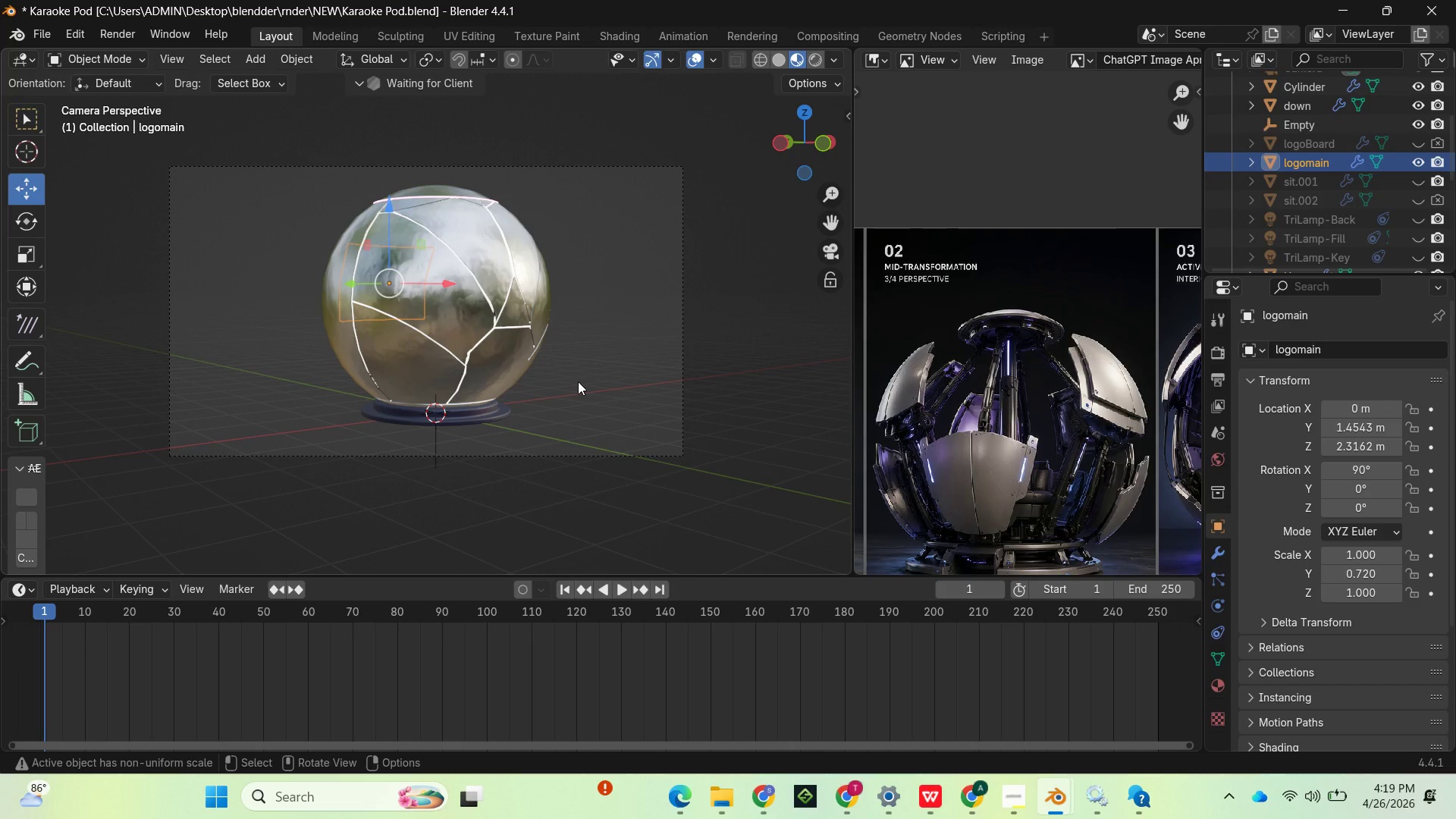 
type(1111)
 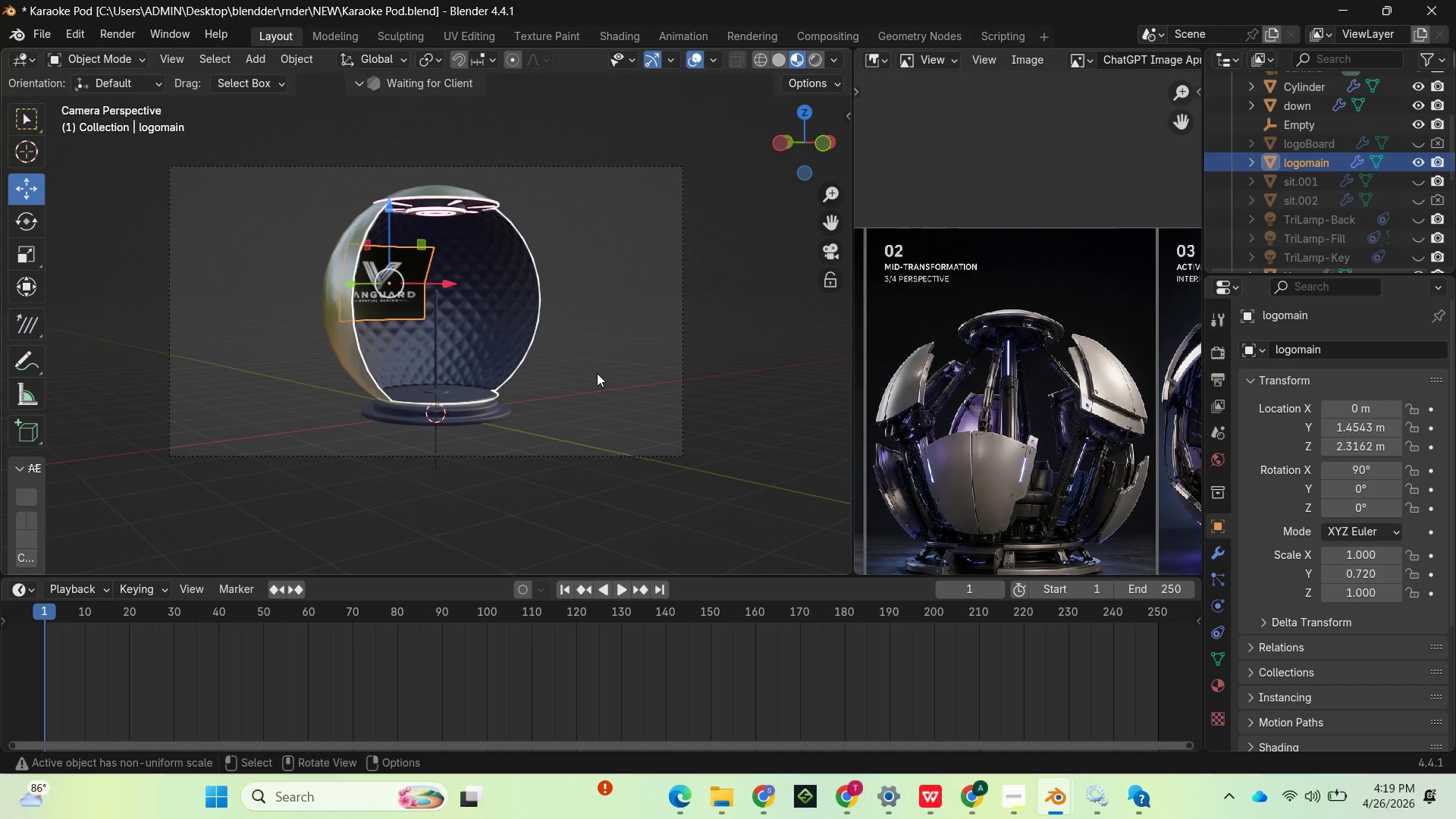 
type(1111)
 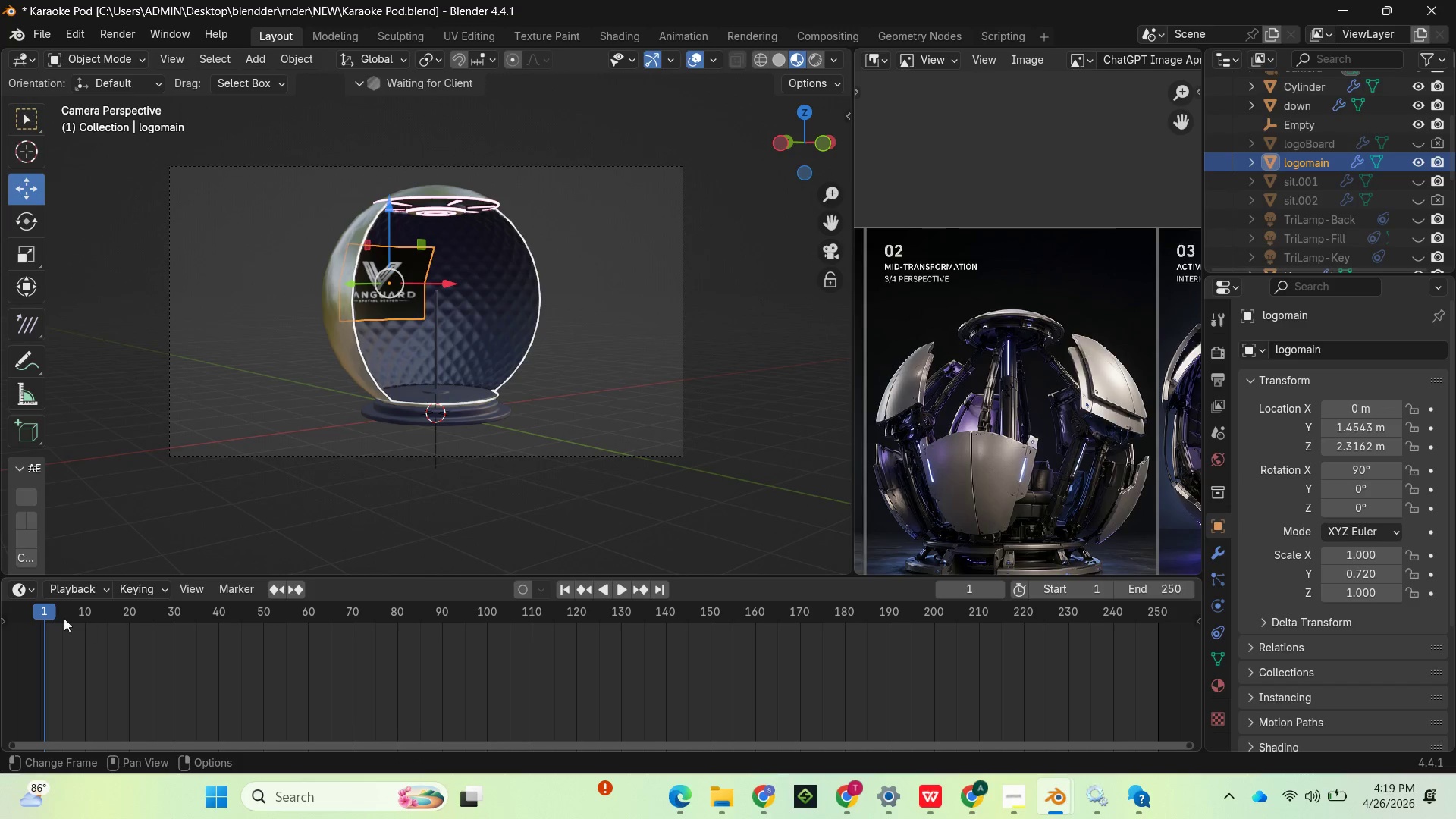 
left_click_drag(start_coordinate=[40, 611], to_coordinate=[137, 599])
 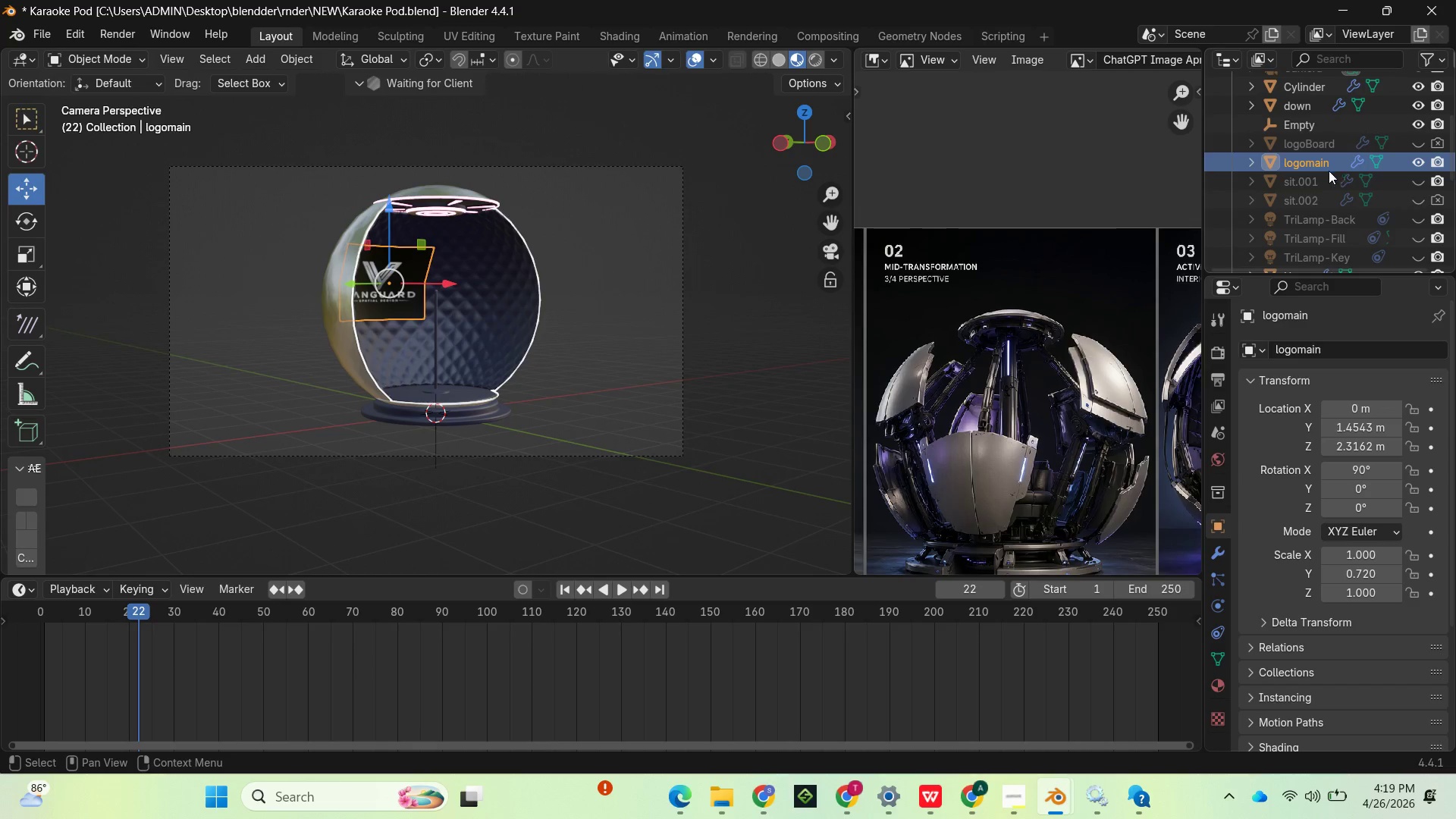 
key(Control+Z)
 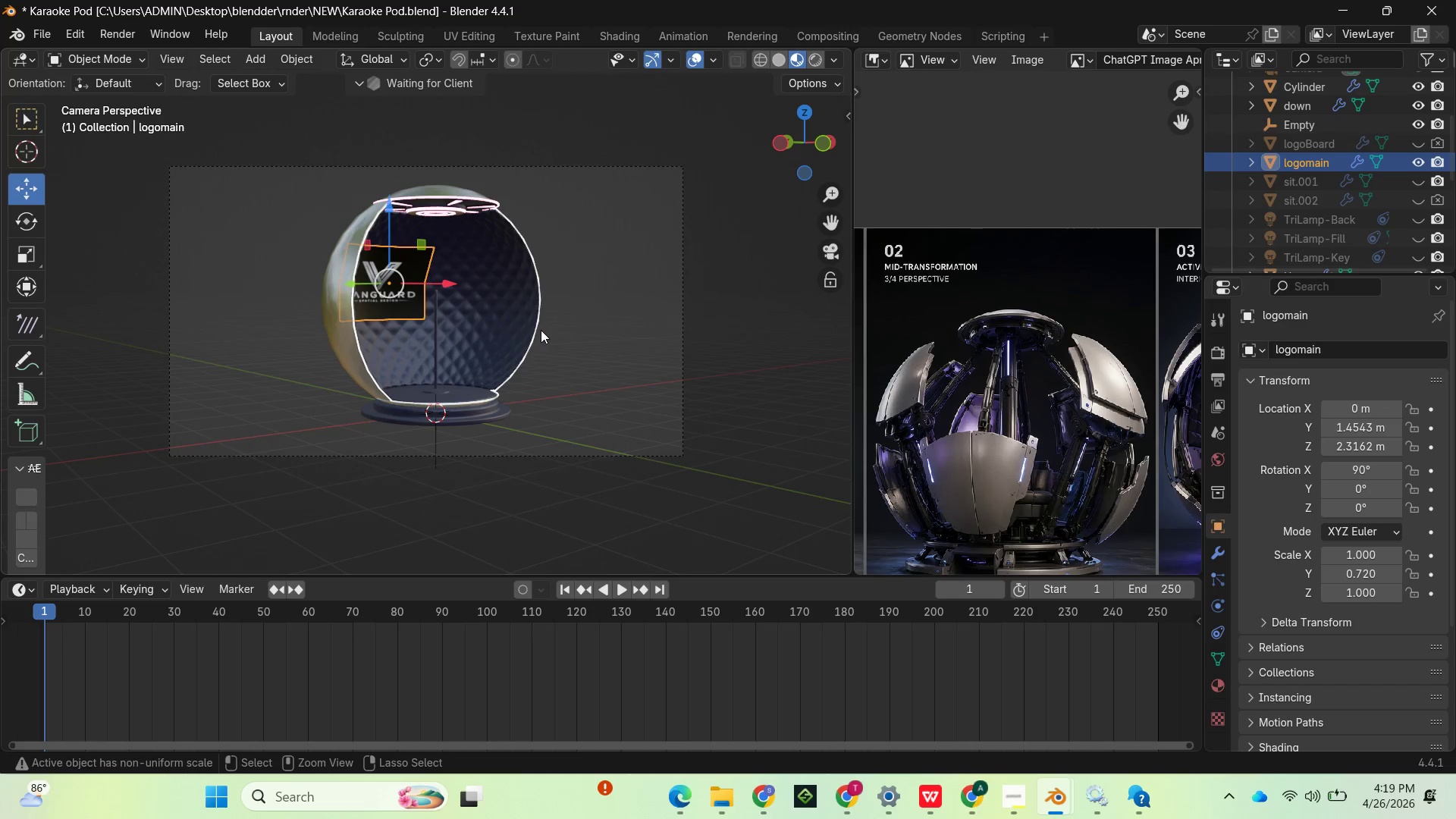 
key(Control+Z)
 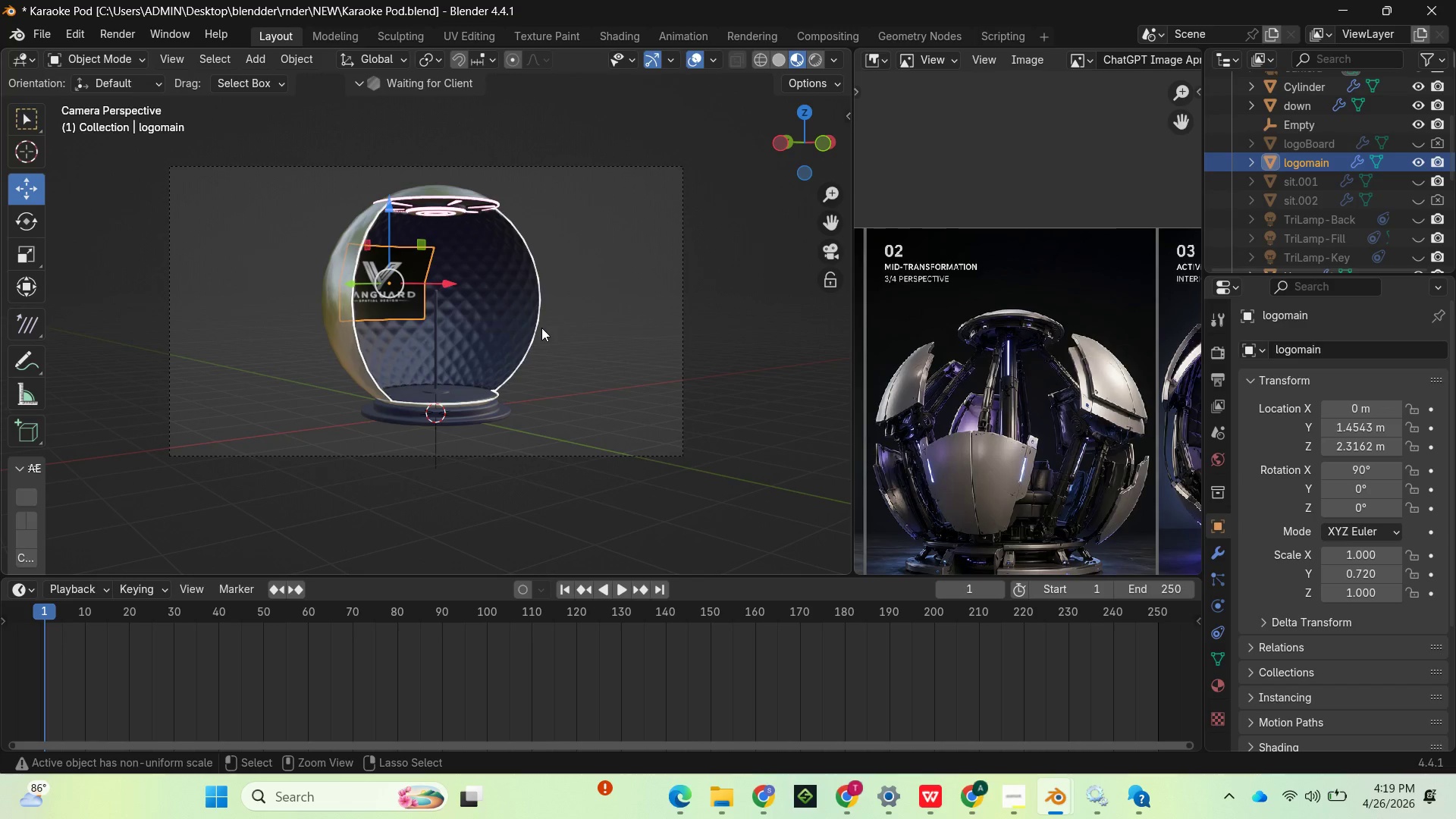 
key(Control+Z)
 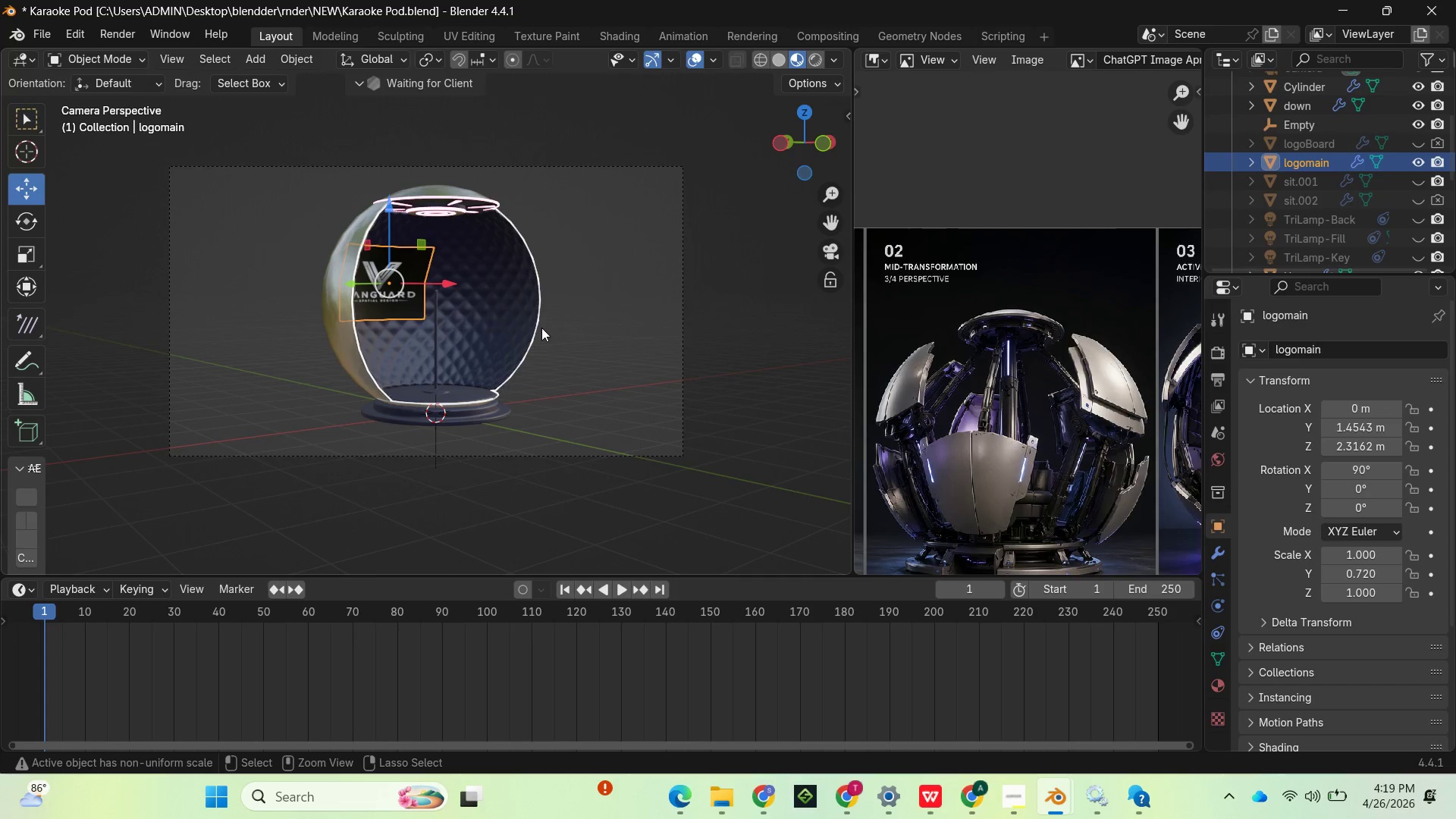 
key(Control+Z)
 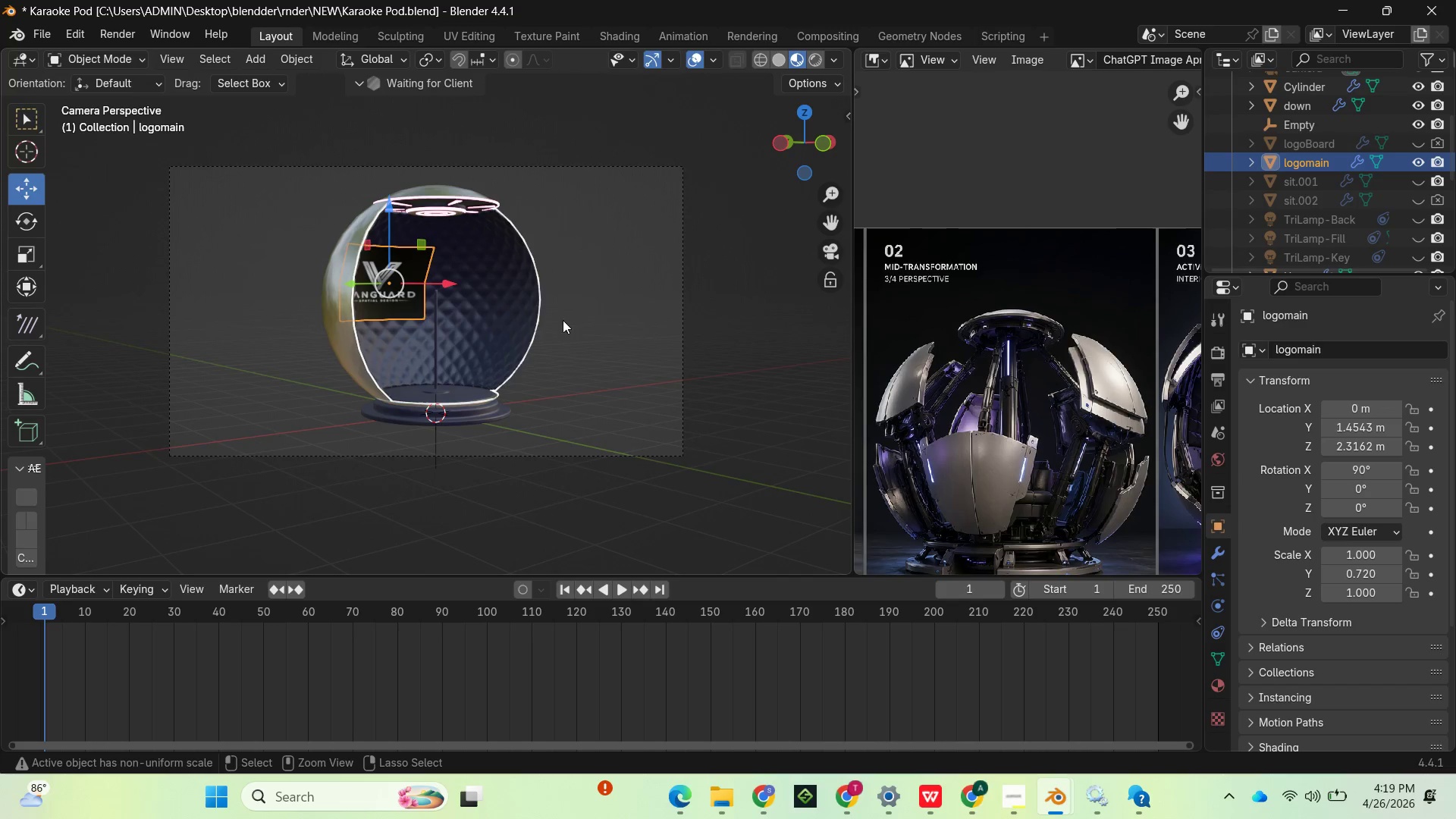 
key(Control+Z)
 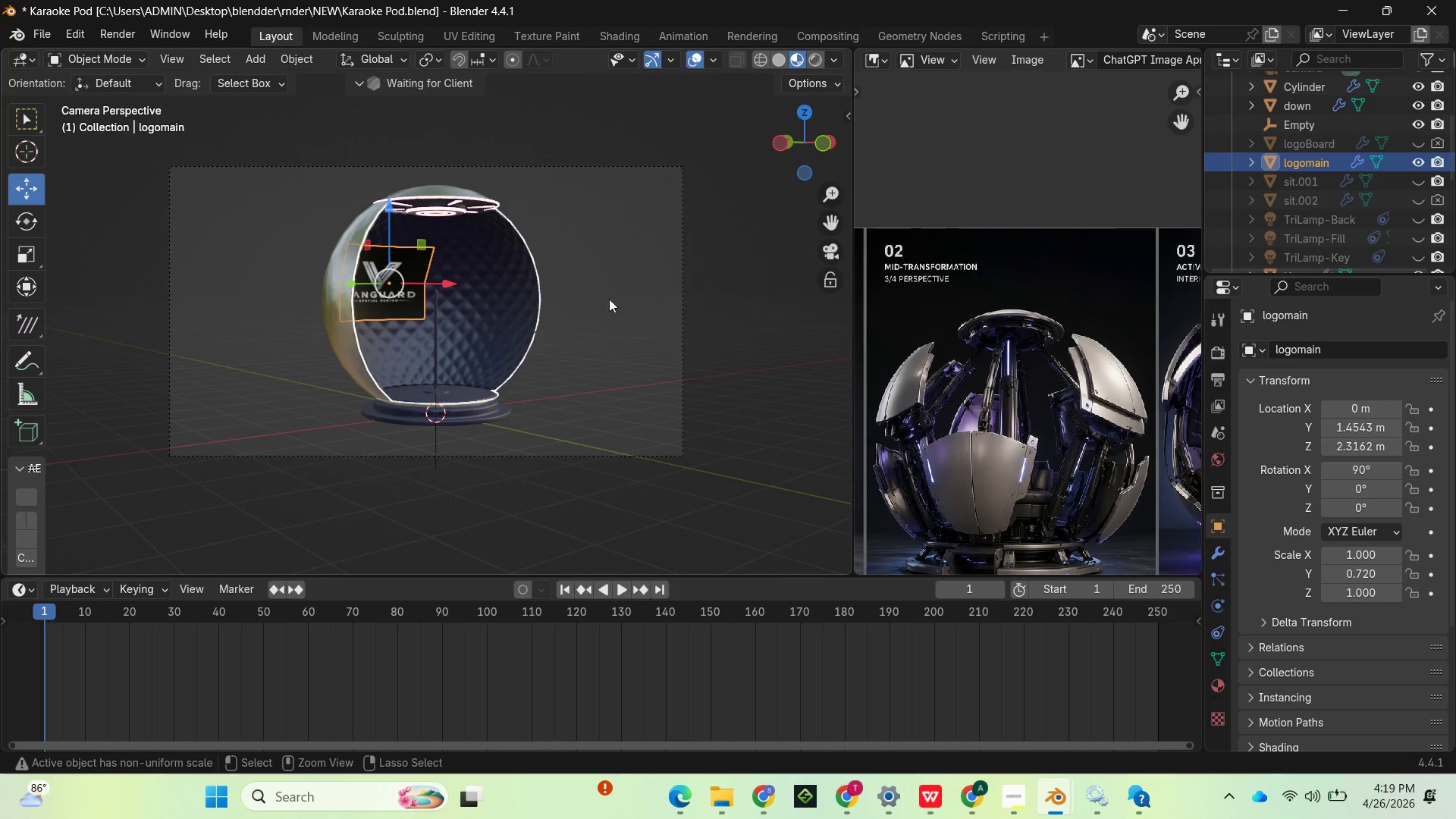 
key(Control+Z)
 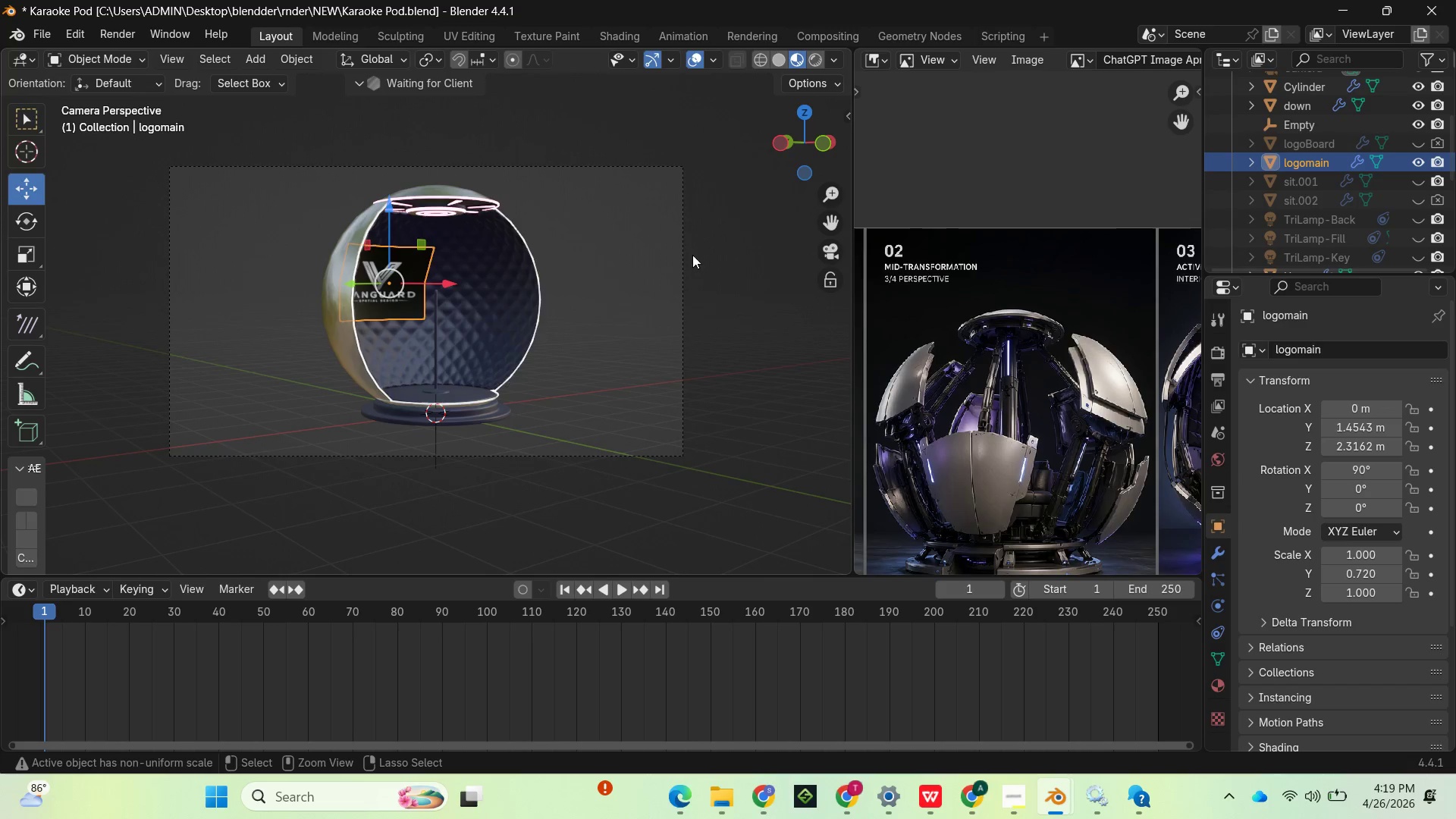 
key(Control+Z)
 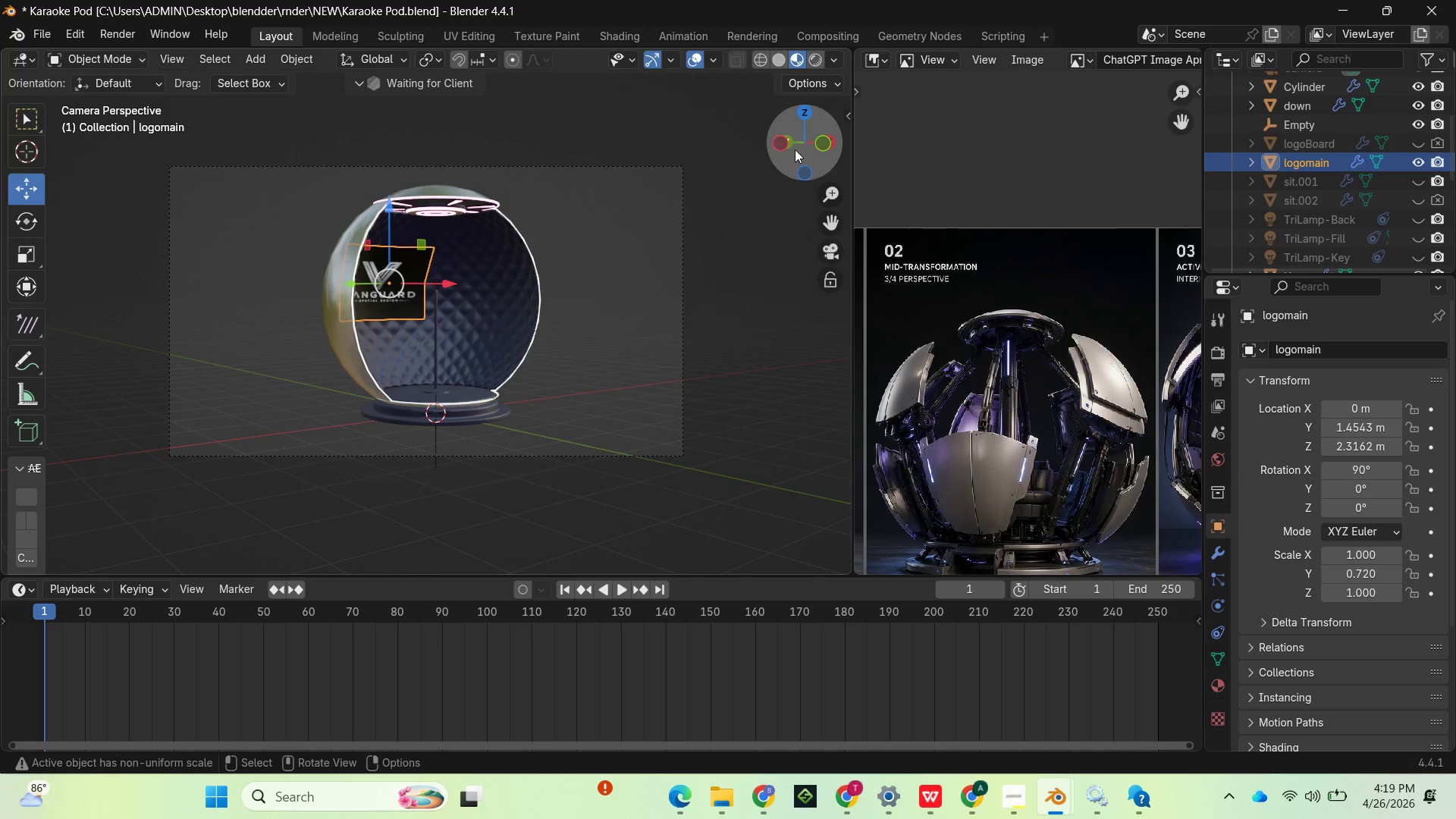 
left_click_drag(start_coordinate=[797, 148], to_coordinate=[786, 224])
 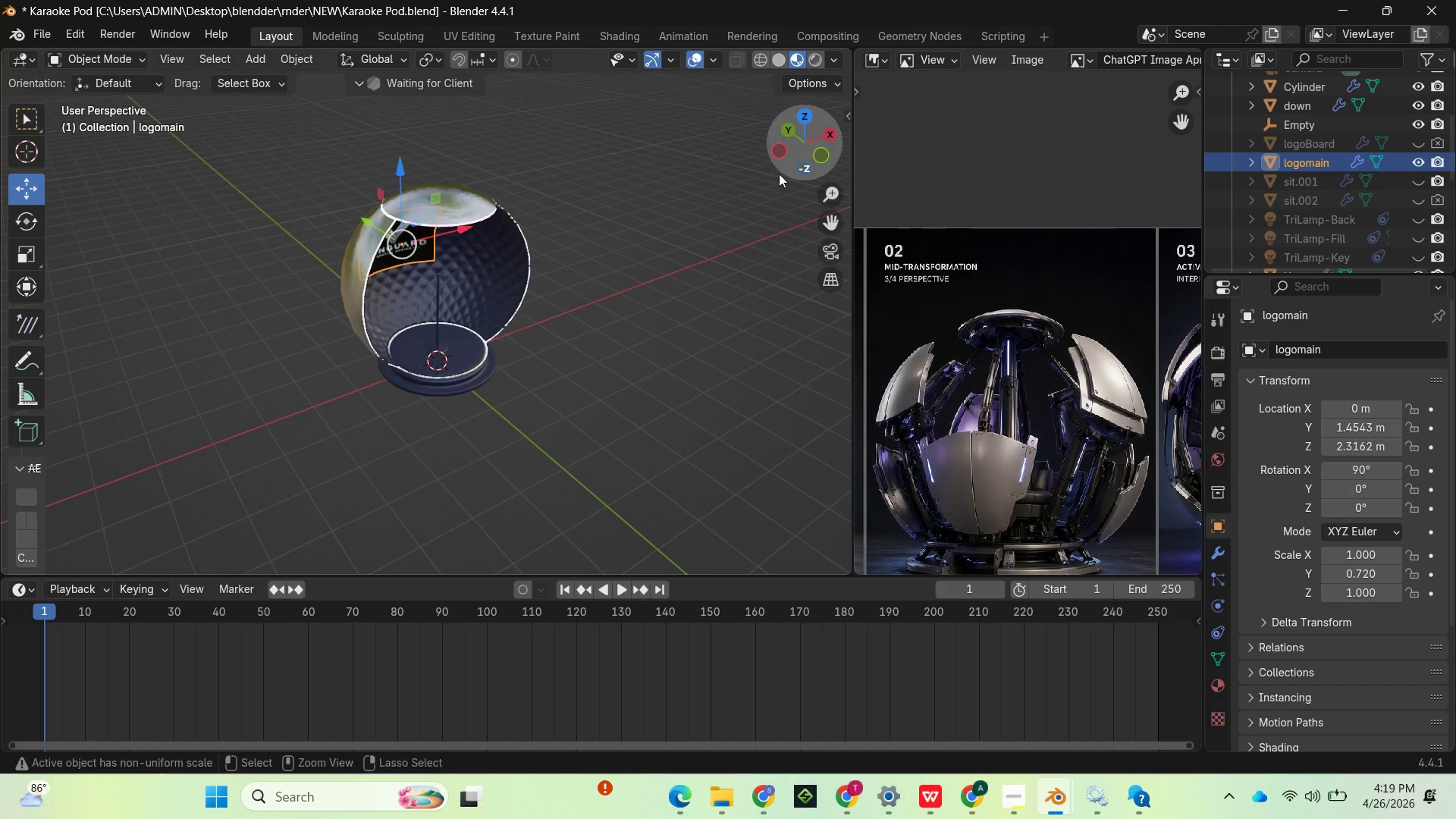 
key(Control+Z)
 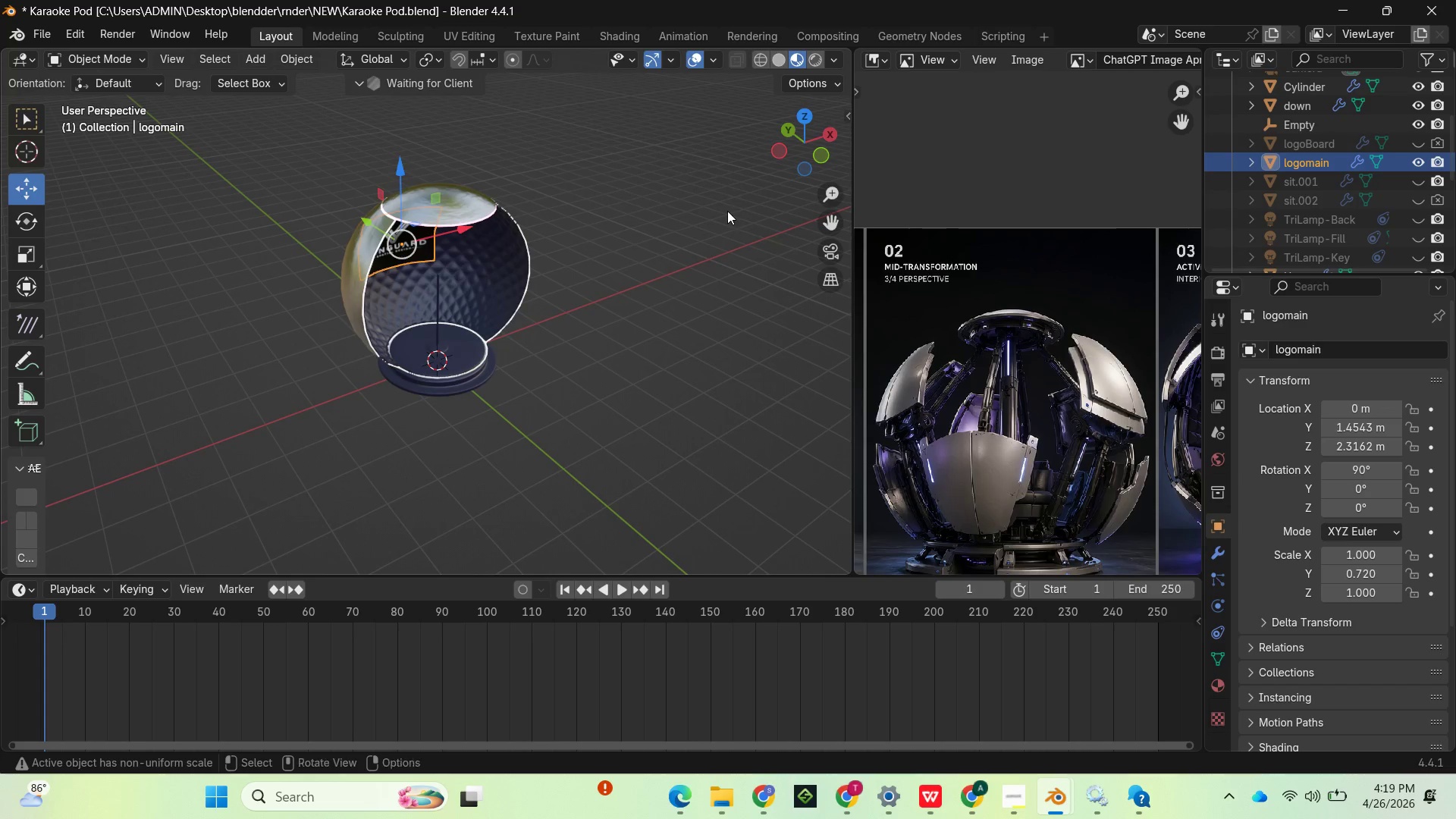 
key(Control+Z)
 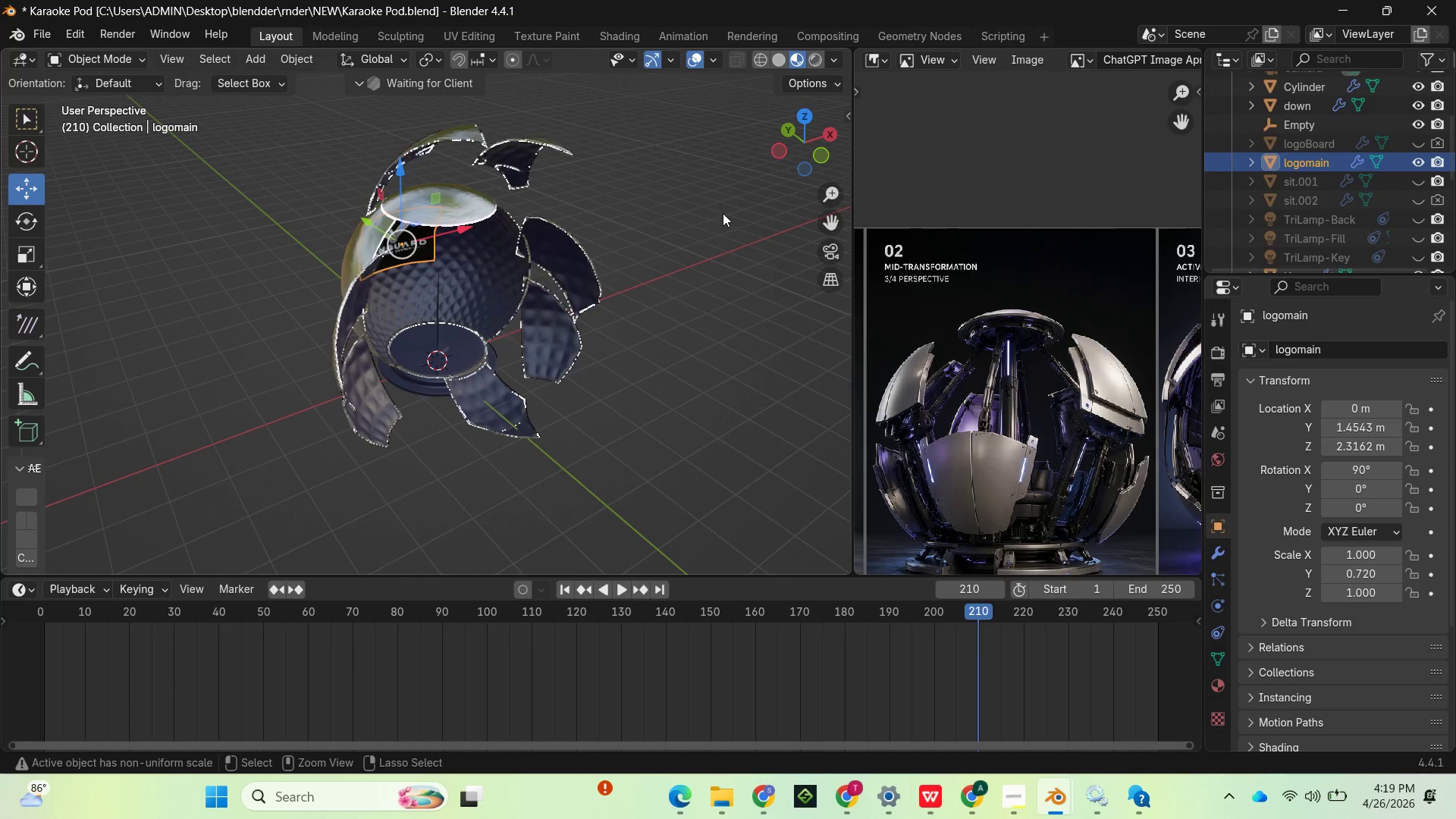 
key(Control+Z)
 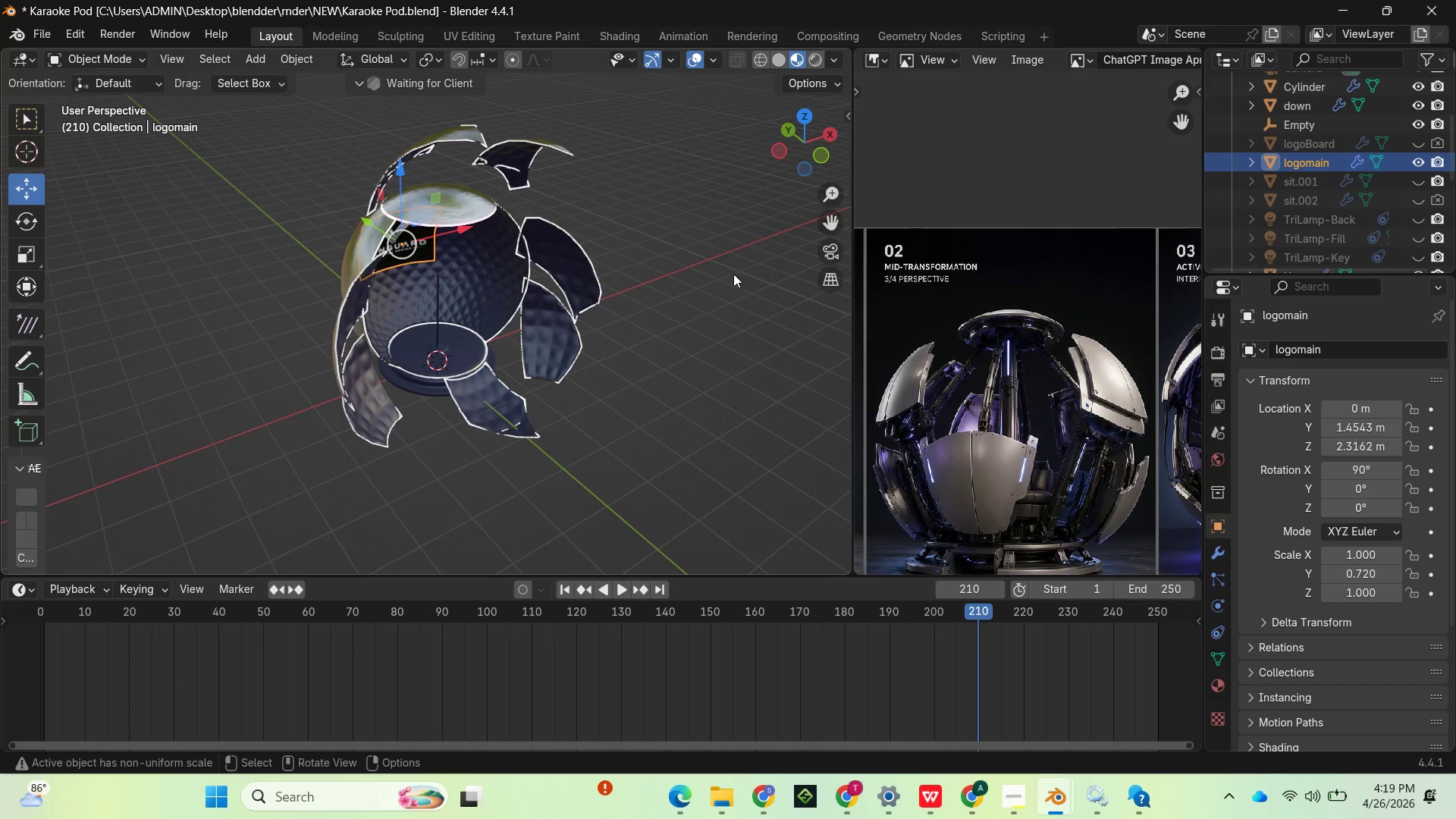 
left_click_drag(start_coordinate=[971, 616], to_coordinate=[46, 599])
 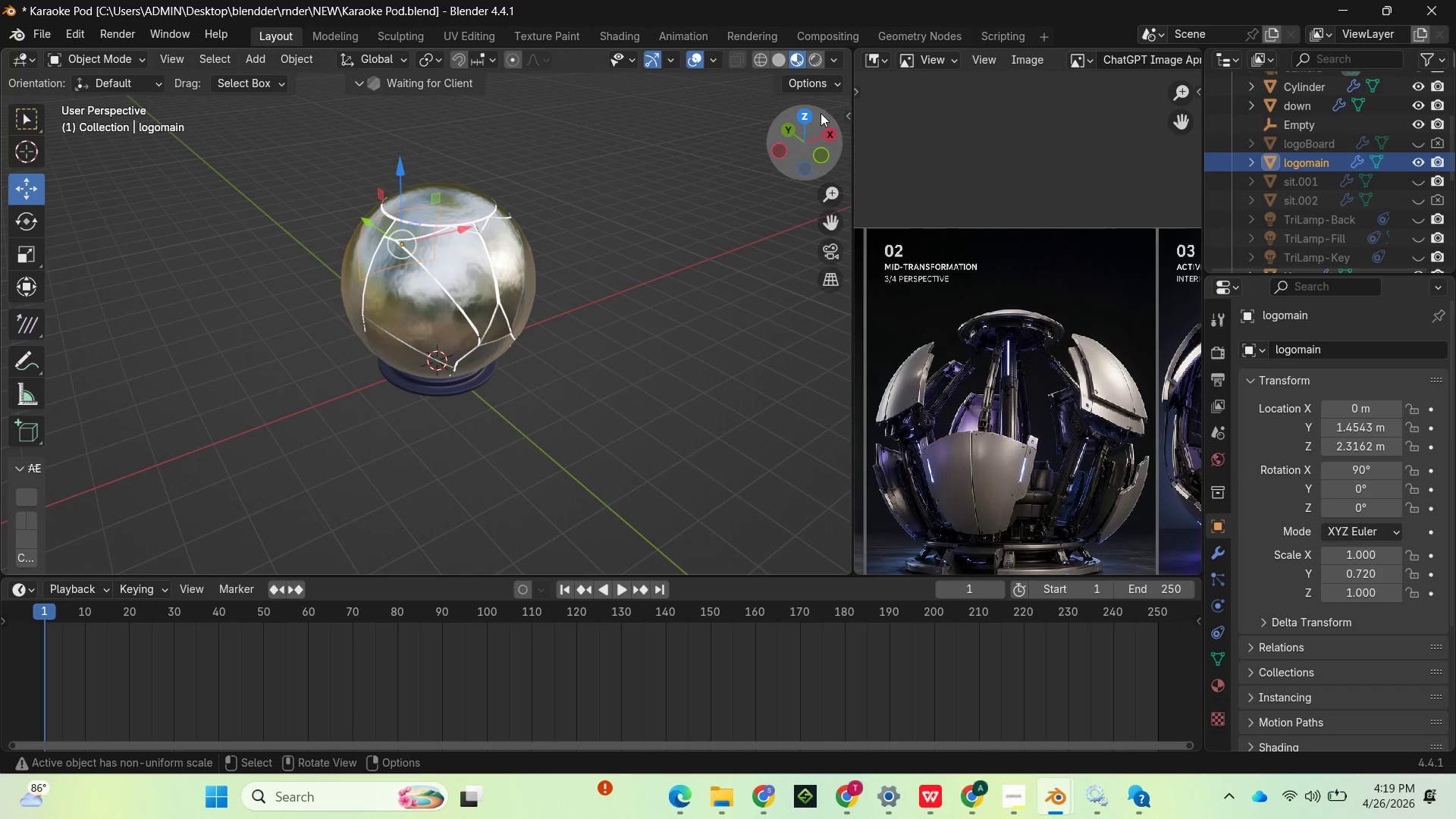 
left_click_drag(start_coordinate=[808, 137], to_coordinate=[739, 78])
 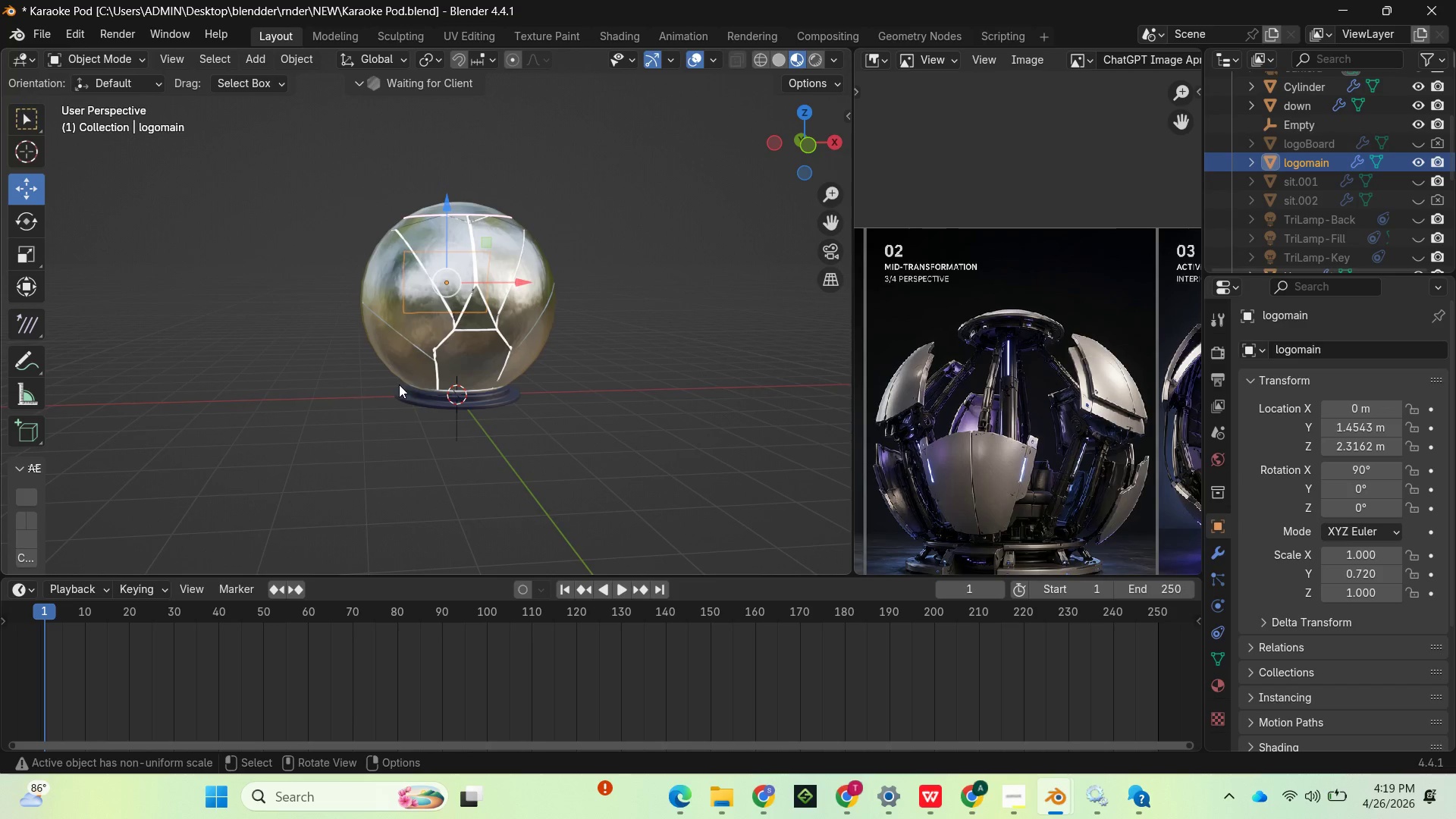 
key(Numpad0)
 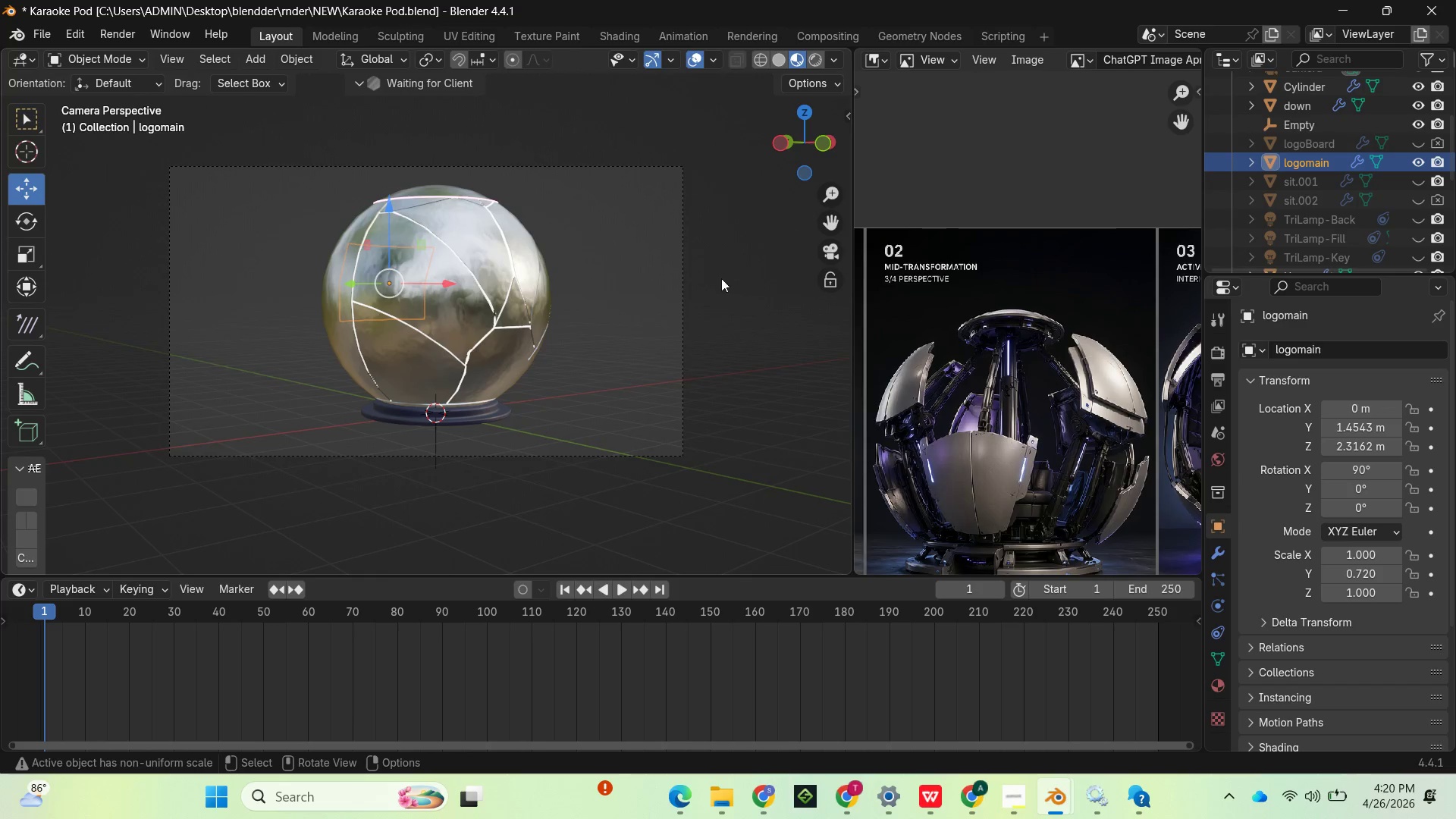 
key(Numpad1)
 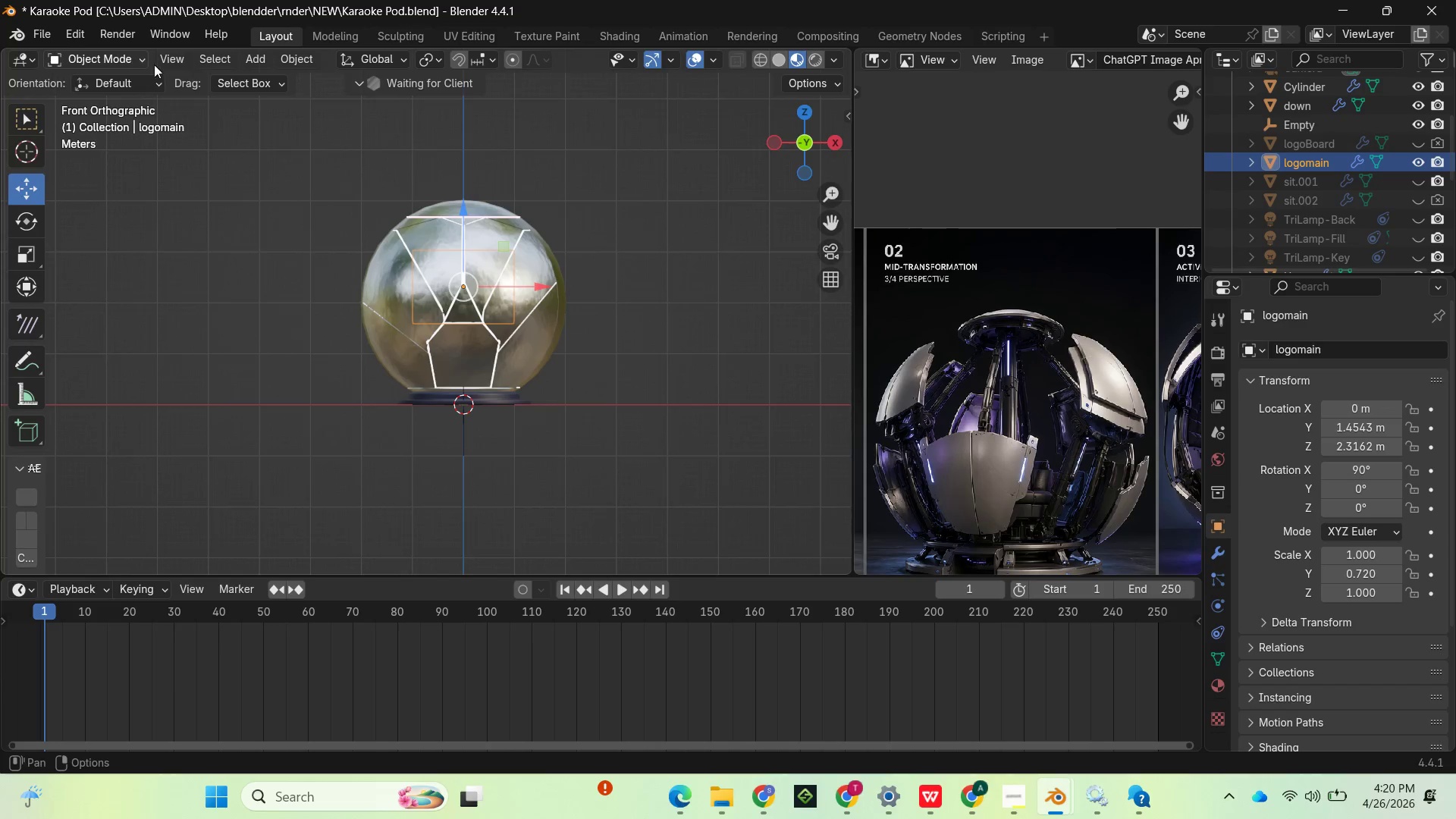 
left_click([171, 58])
 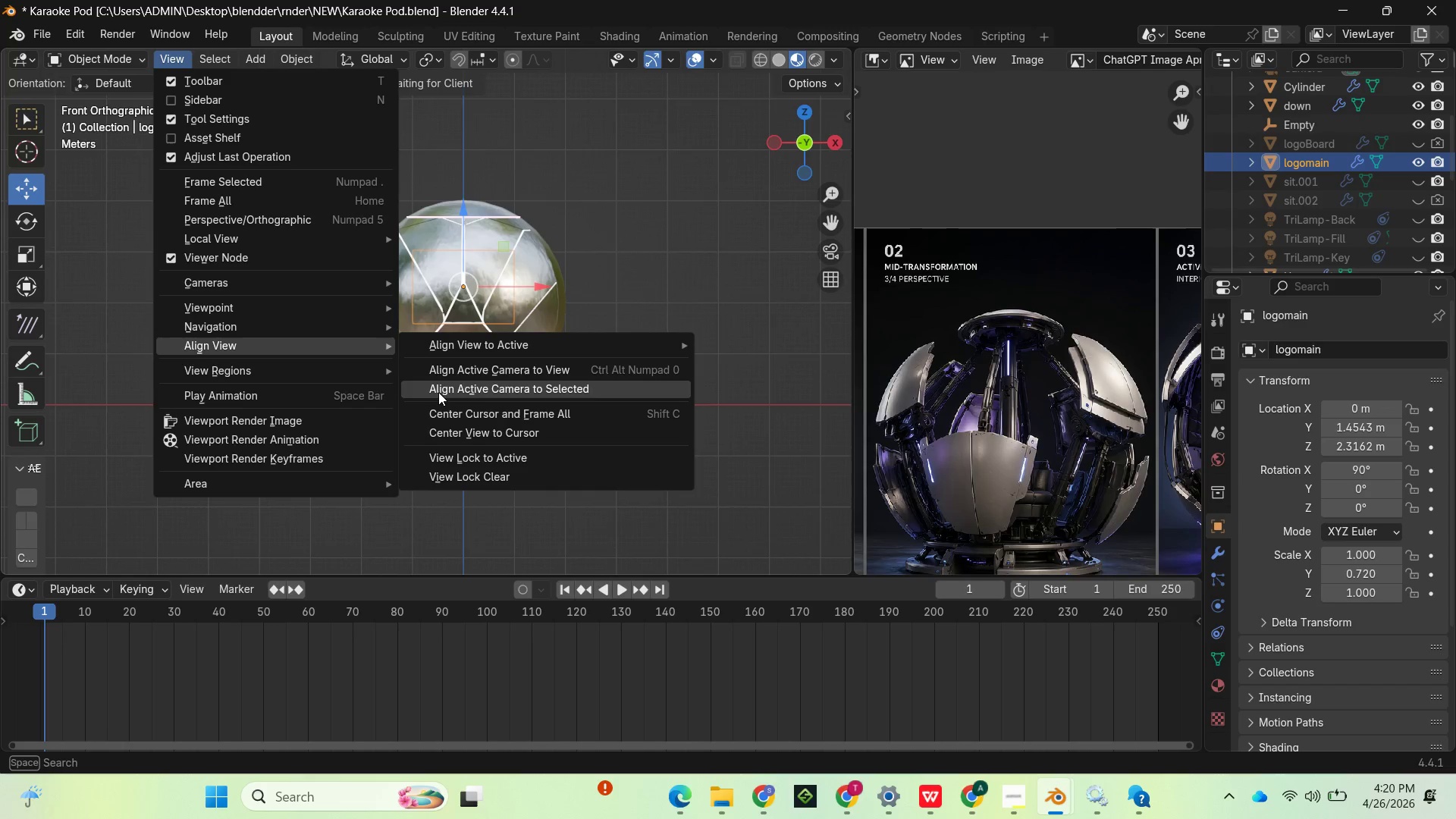 
left_click([453, 375])
 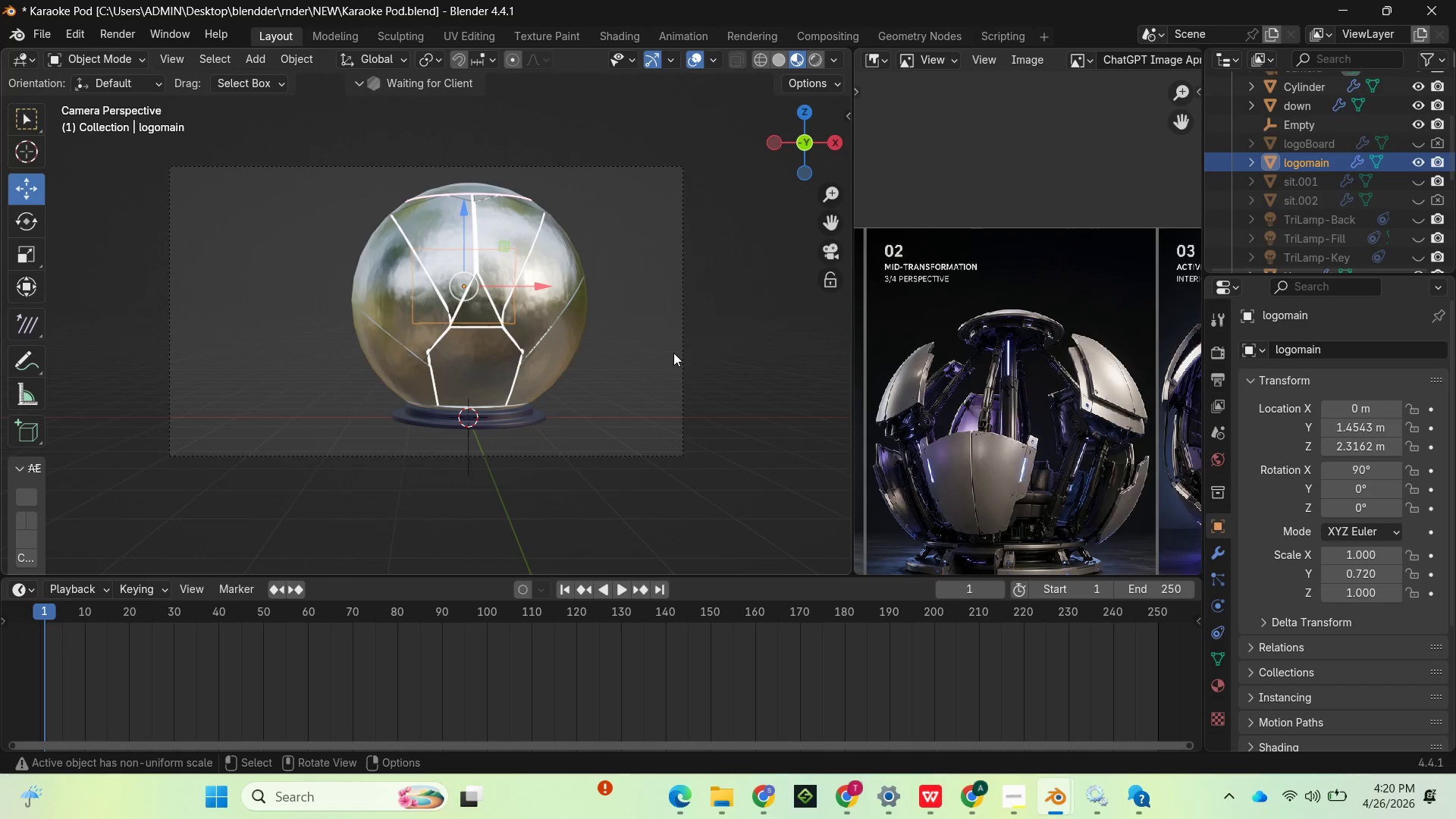 
wait(5.2)
 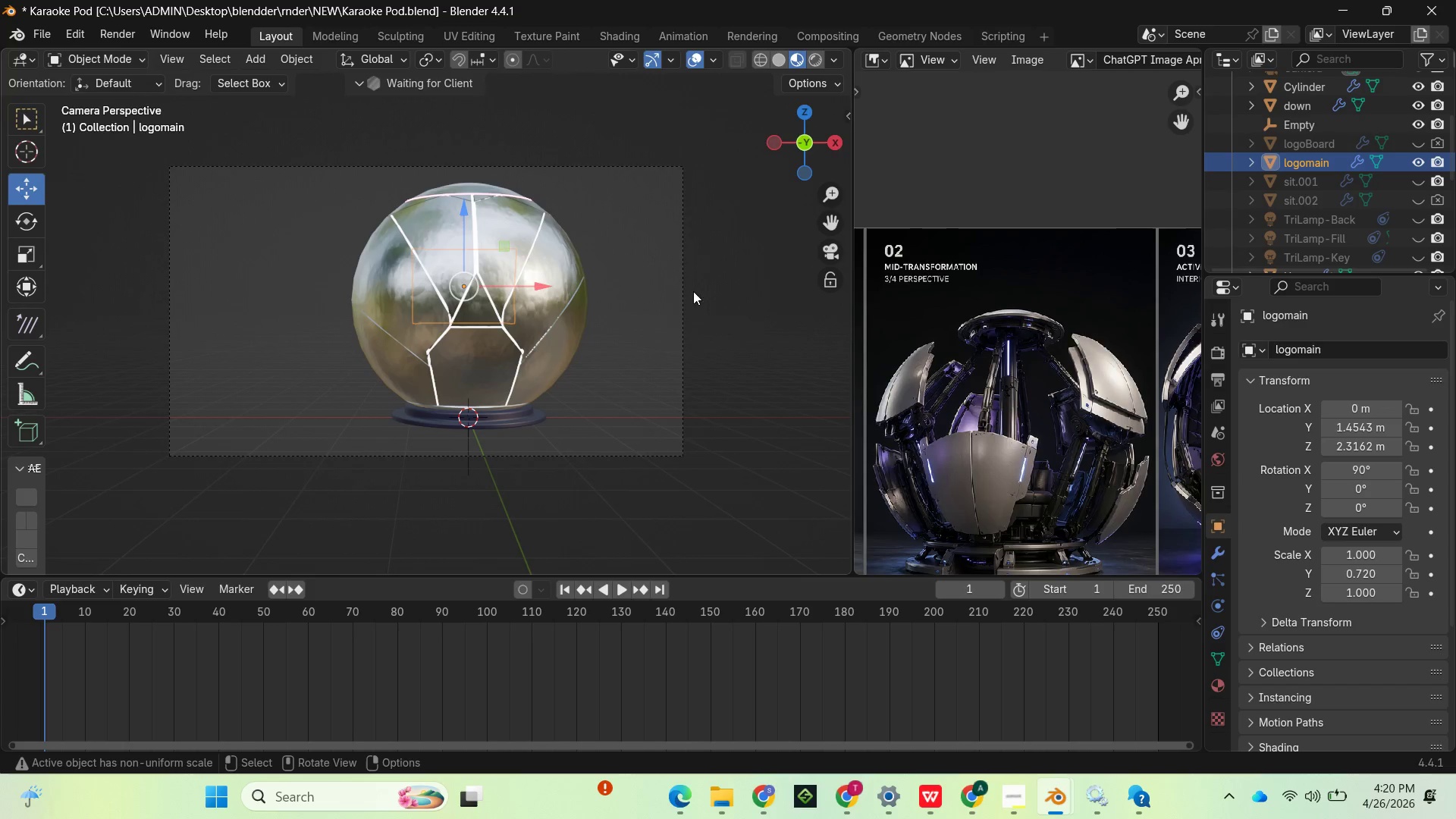 
key(N)
 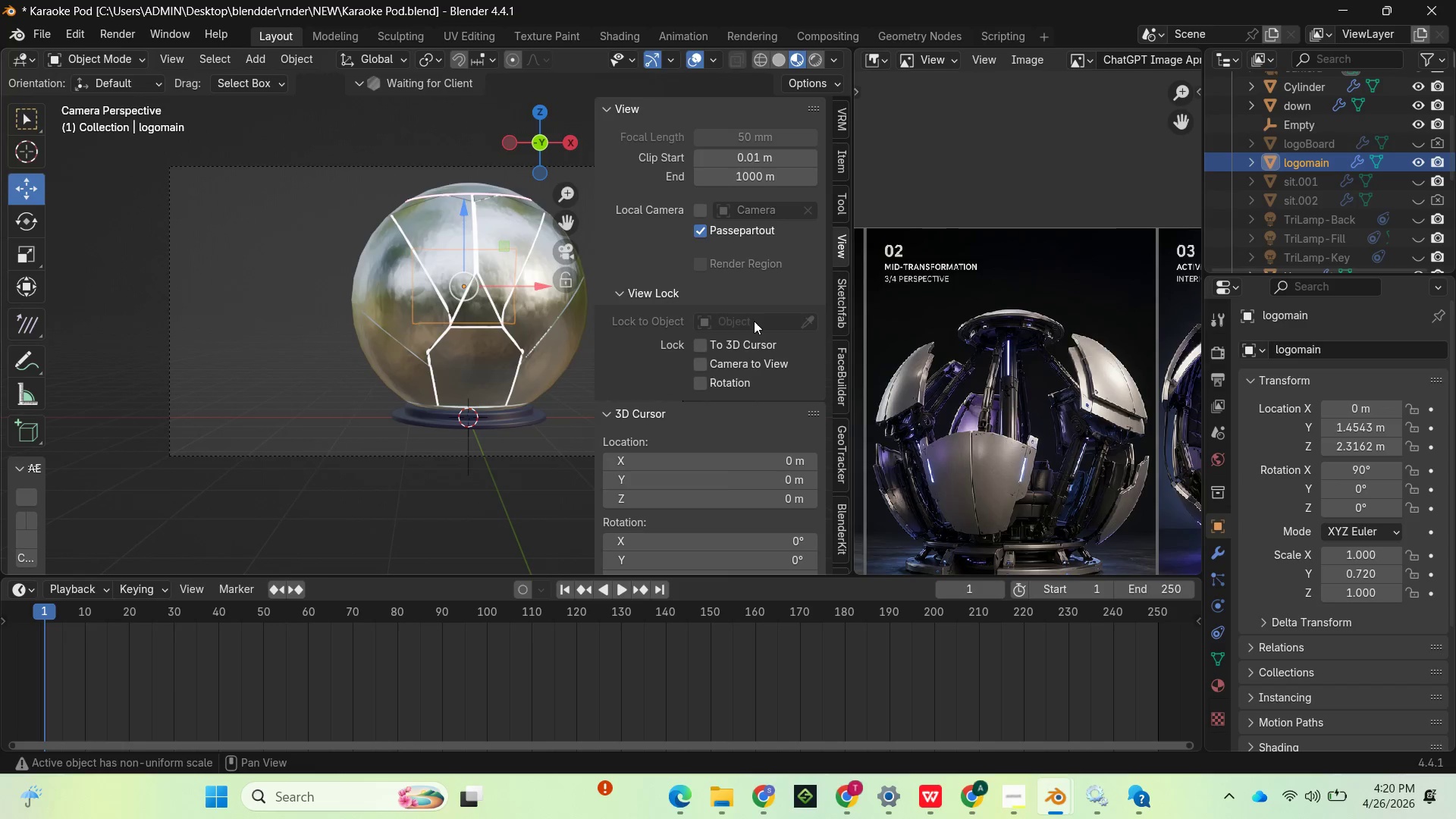 
scroll: coordinate [746, 349], scroll_direction: down, amount: 2.0
 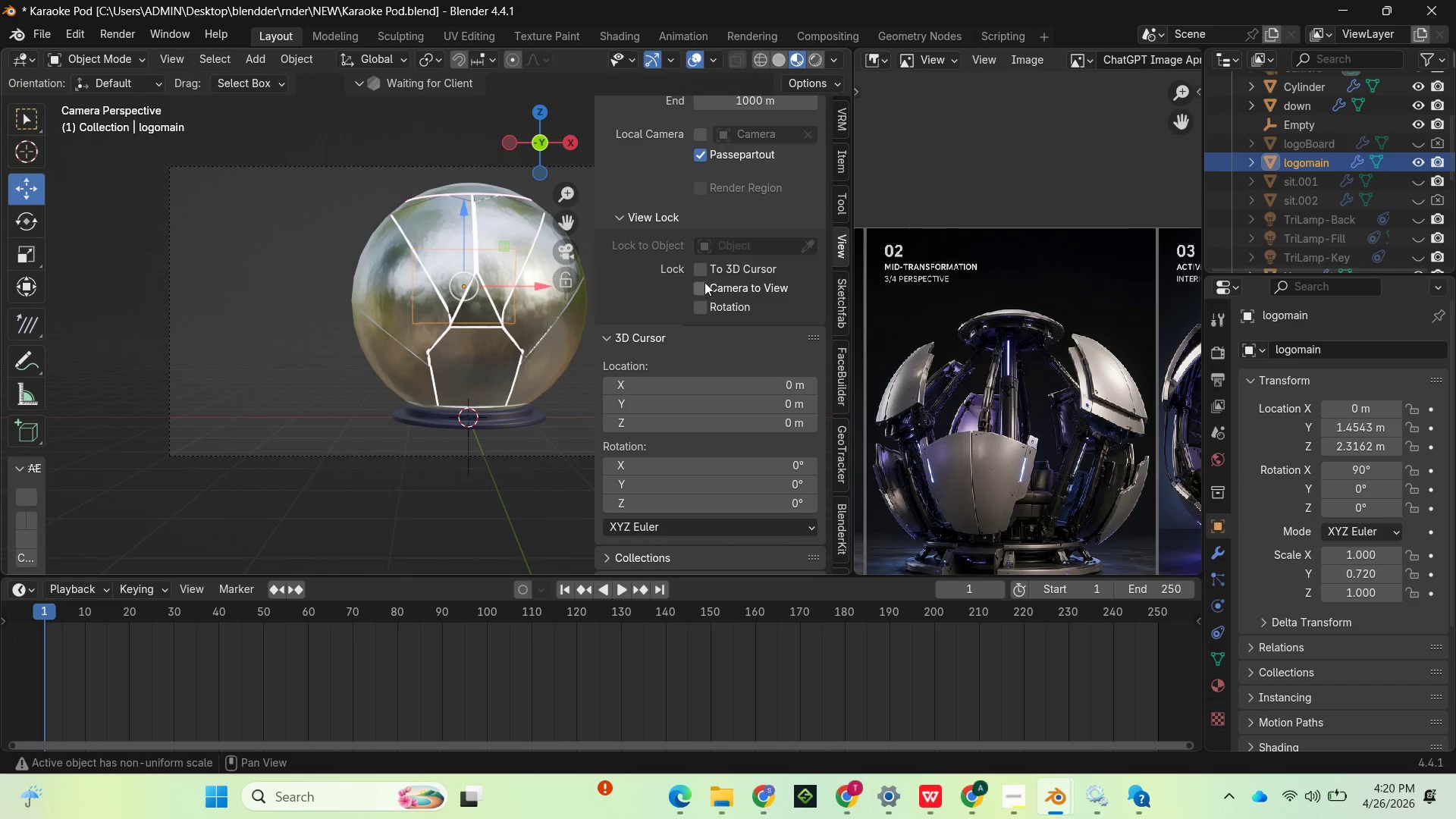 
left_click([704, 282])
 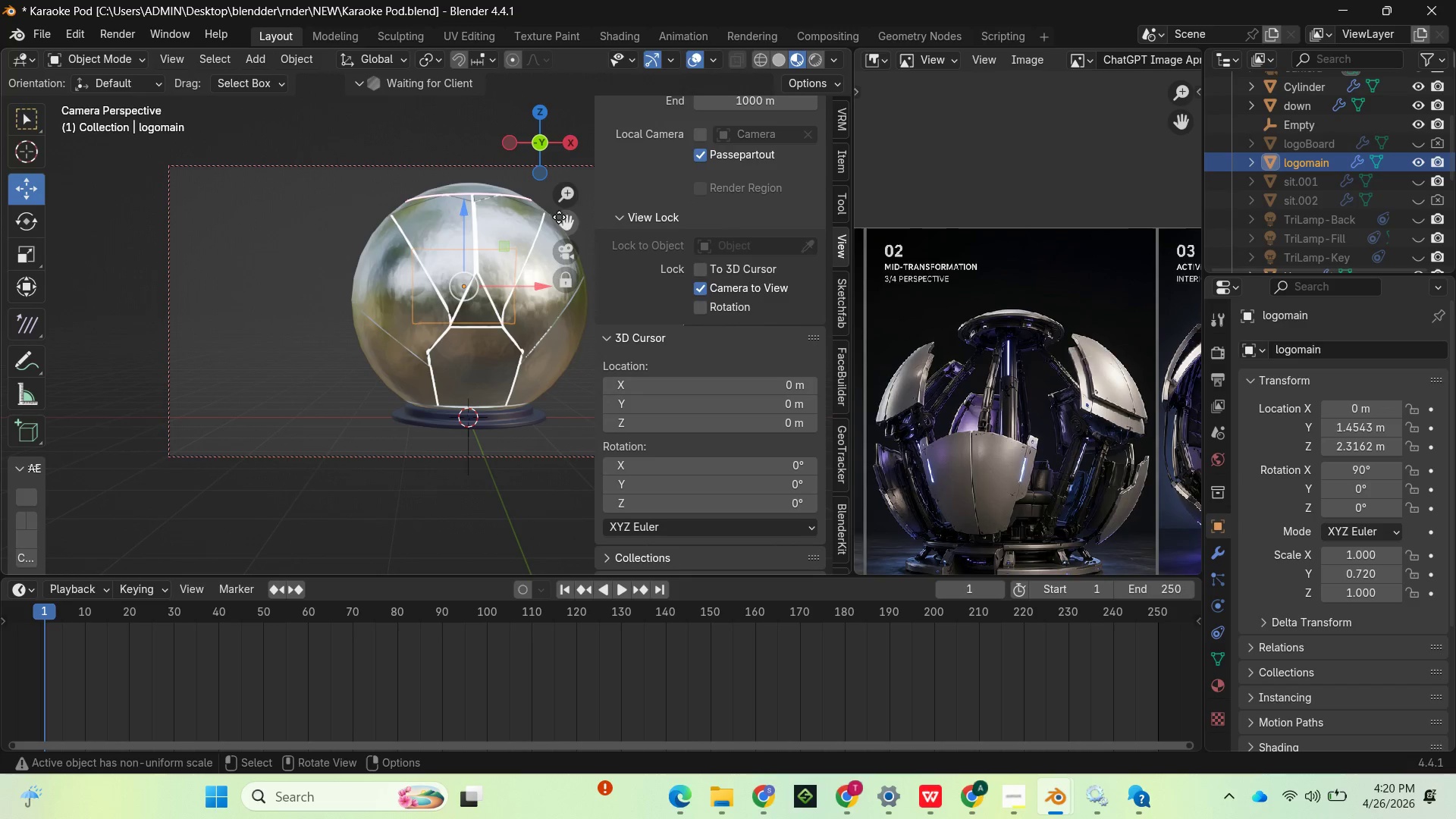 
left_click_drag(start_coordinate=[572, 221], to_coordinate=[544, 228])
 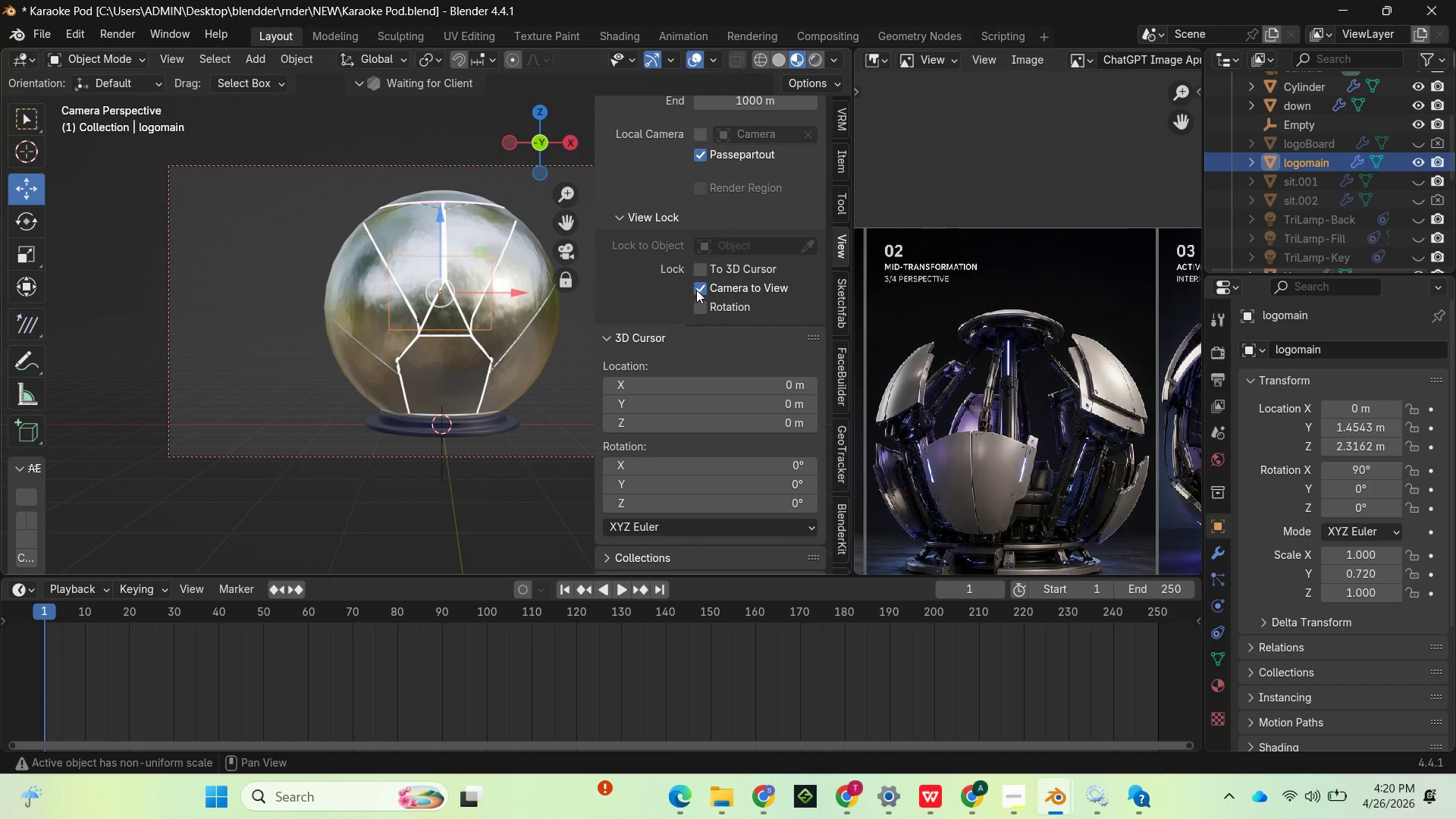 
left_click([696, 290])
 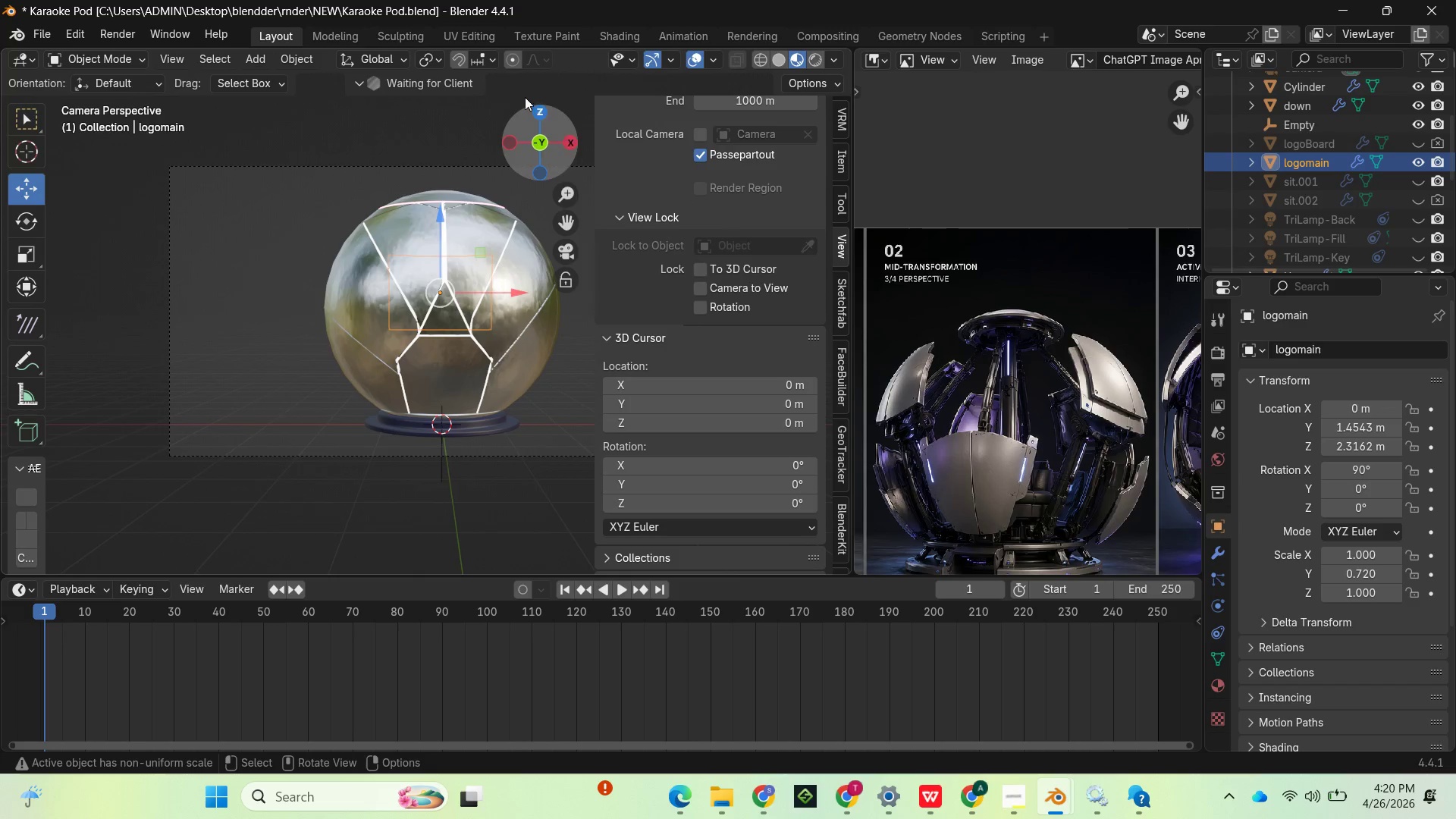 
left_click([513, 92])
 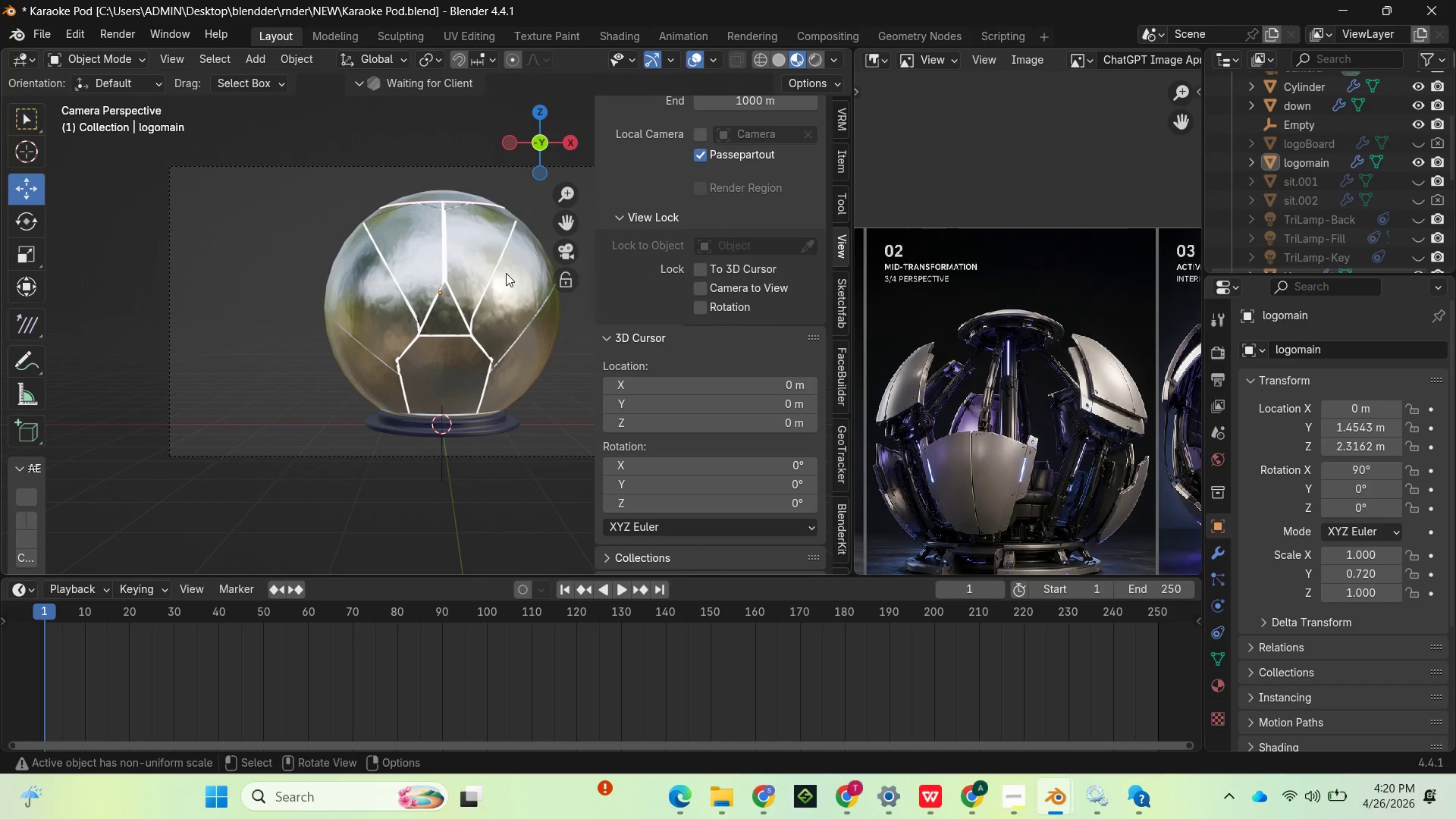 
key(N)
 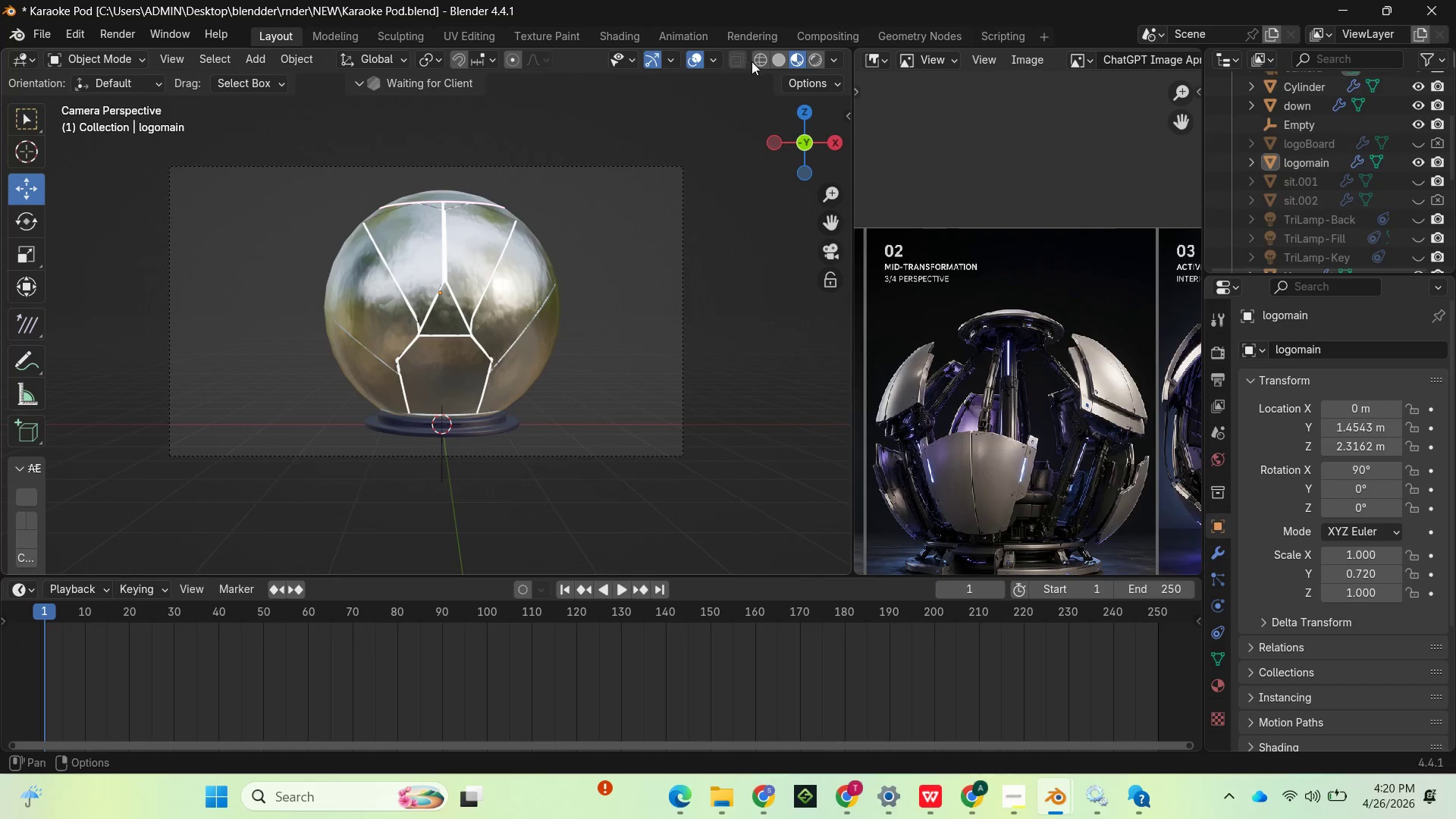 
mouse_move([810, 80])
 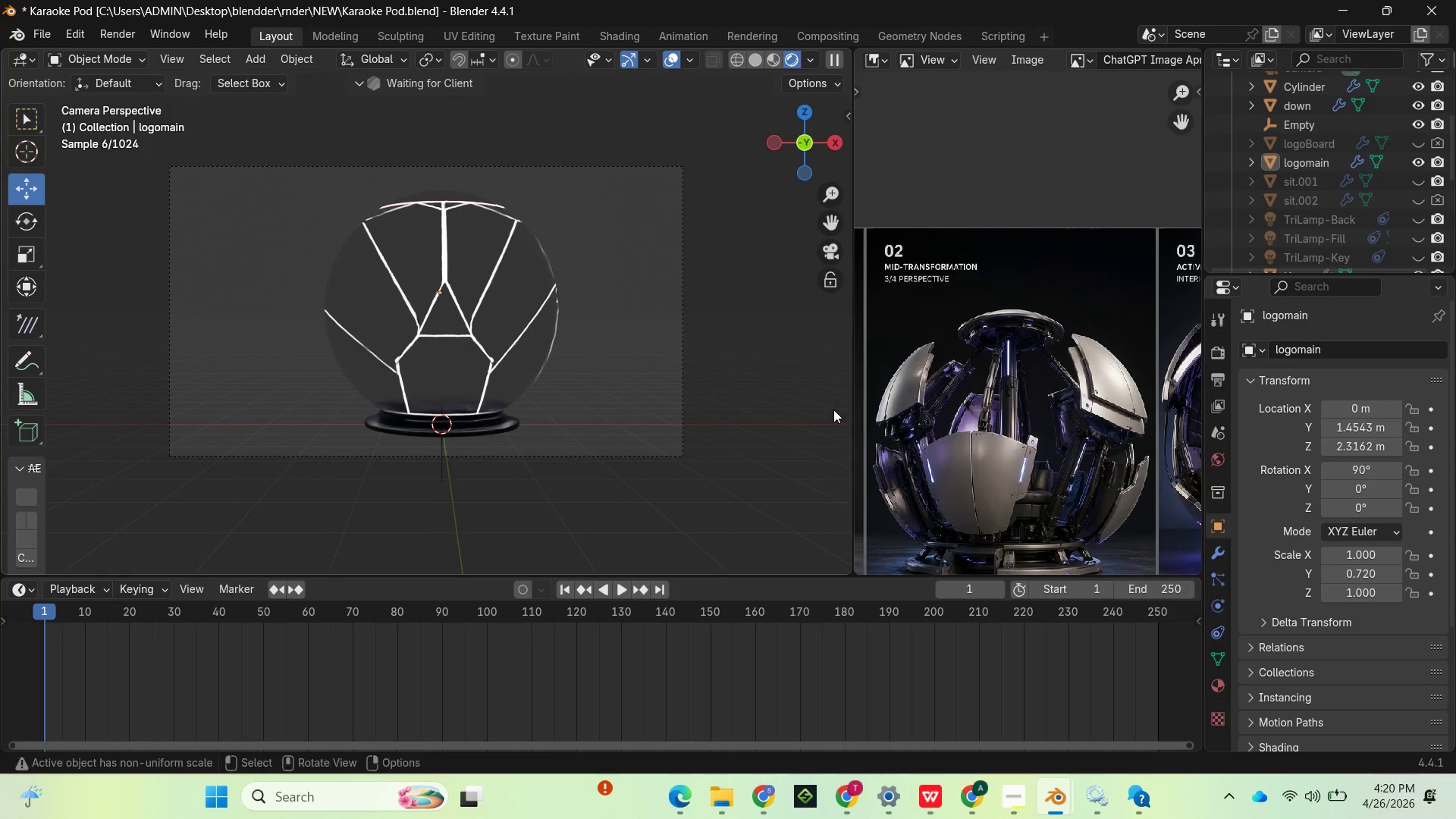 
scroll: coordinate [1320, 190], scroll_direction: down, amount: 3.0
 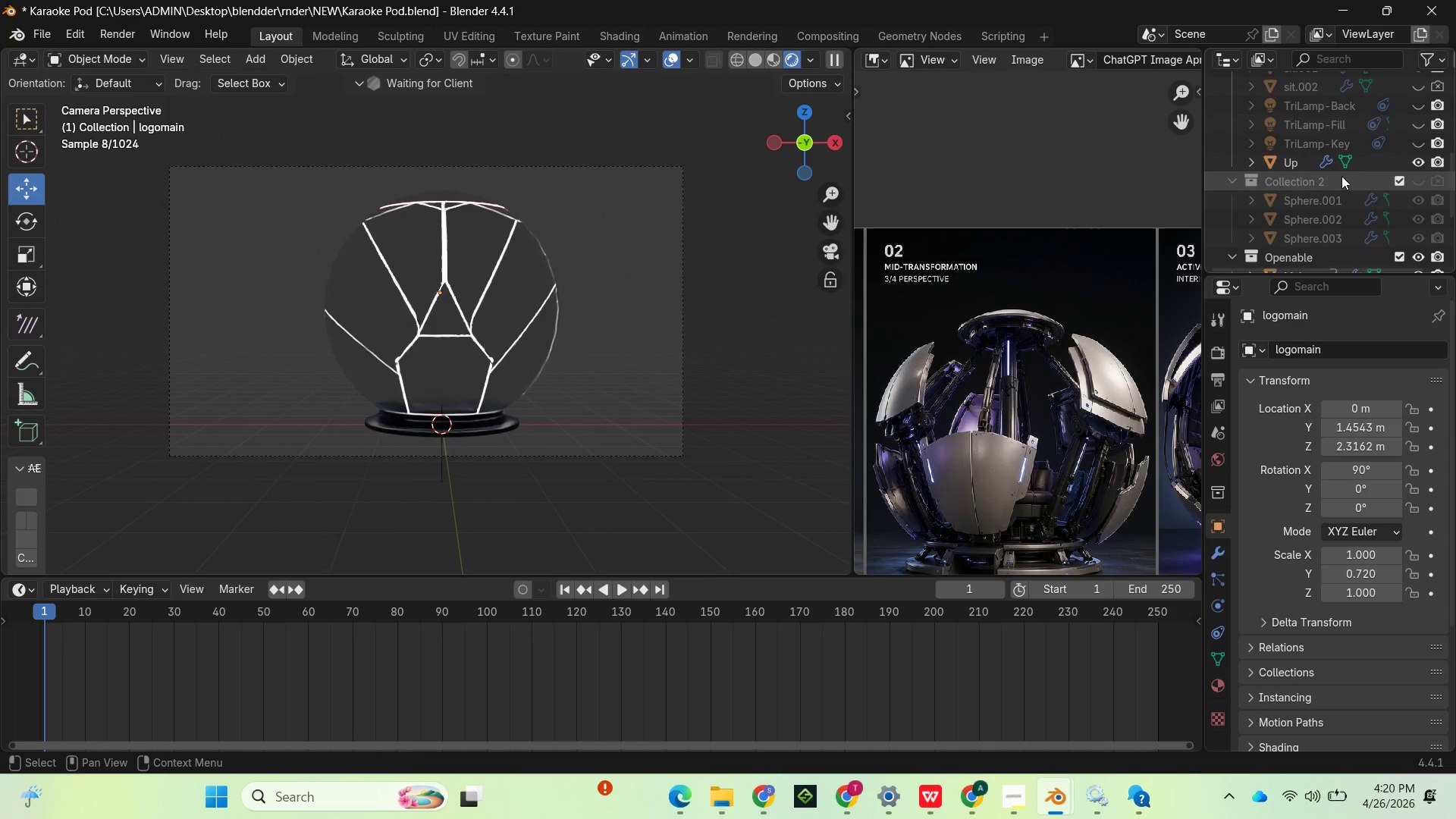 
scroll: coordinate [1343, 175], scroll_direction: up, amount: 1.0
 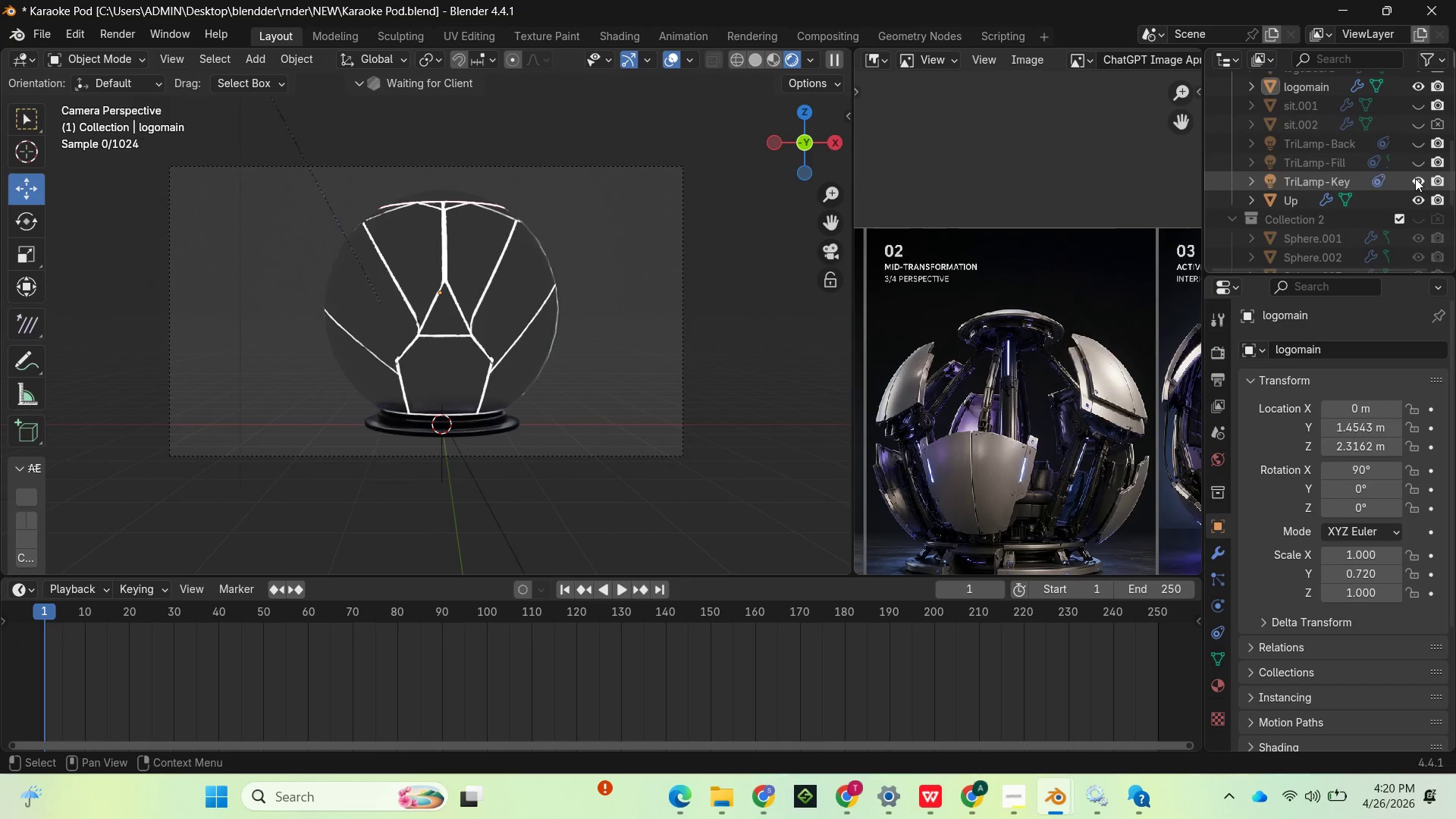 
double_click([1418, 169])
 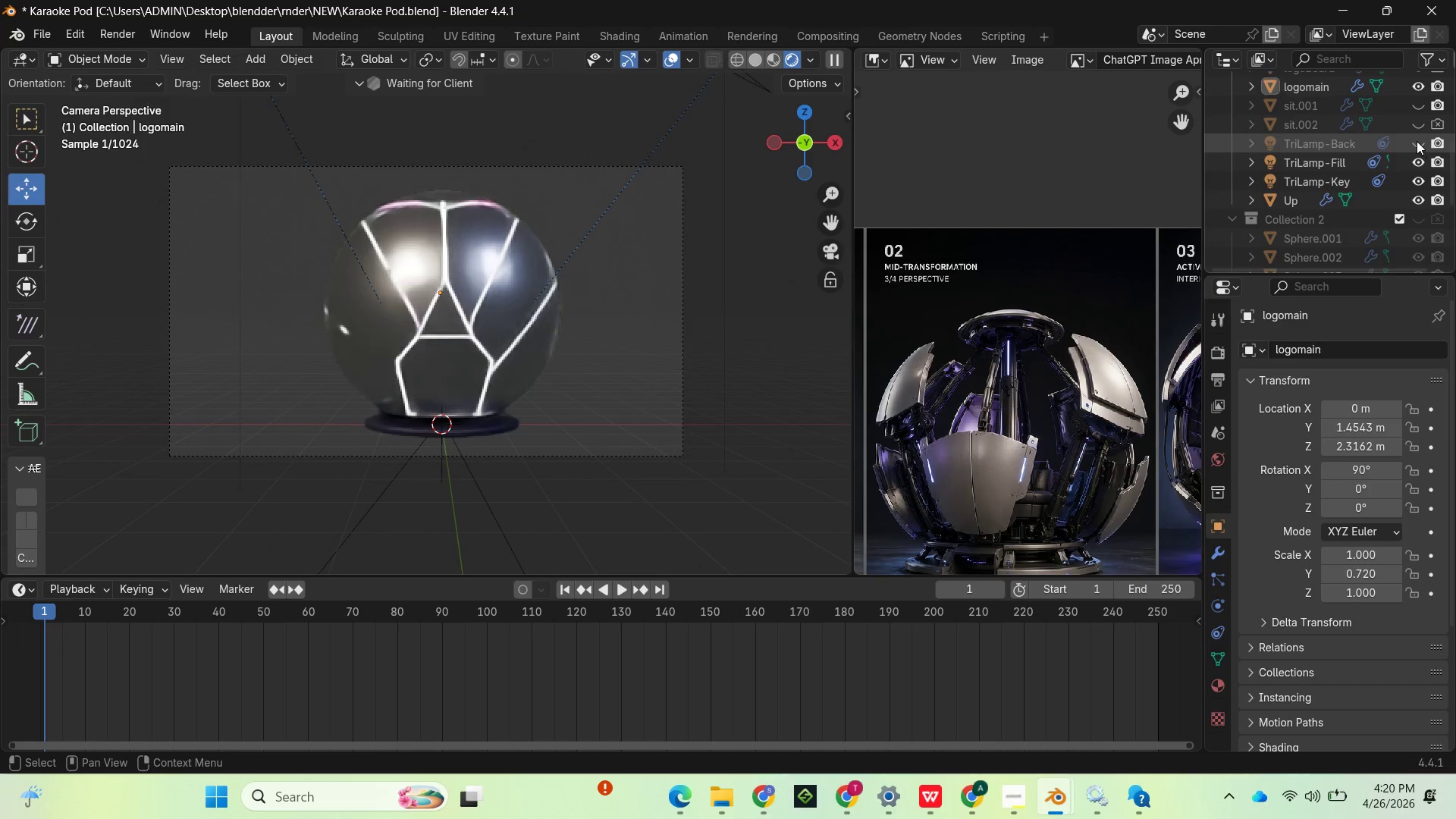 
left_click([1417, 140])
 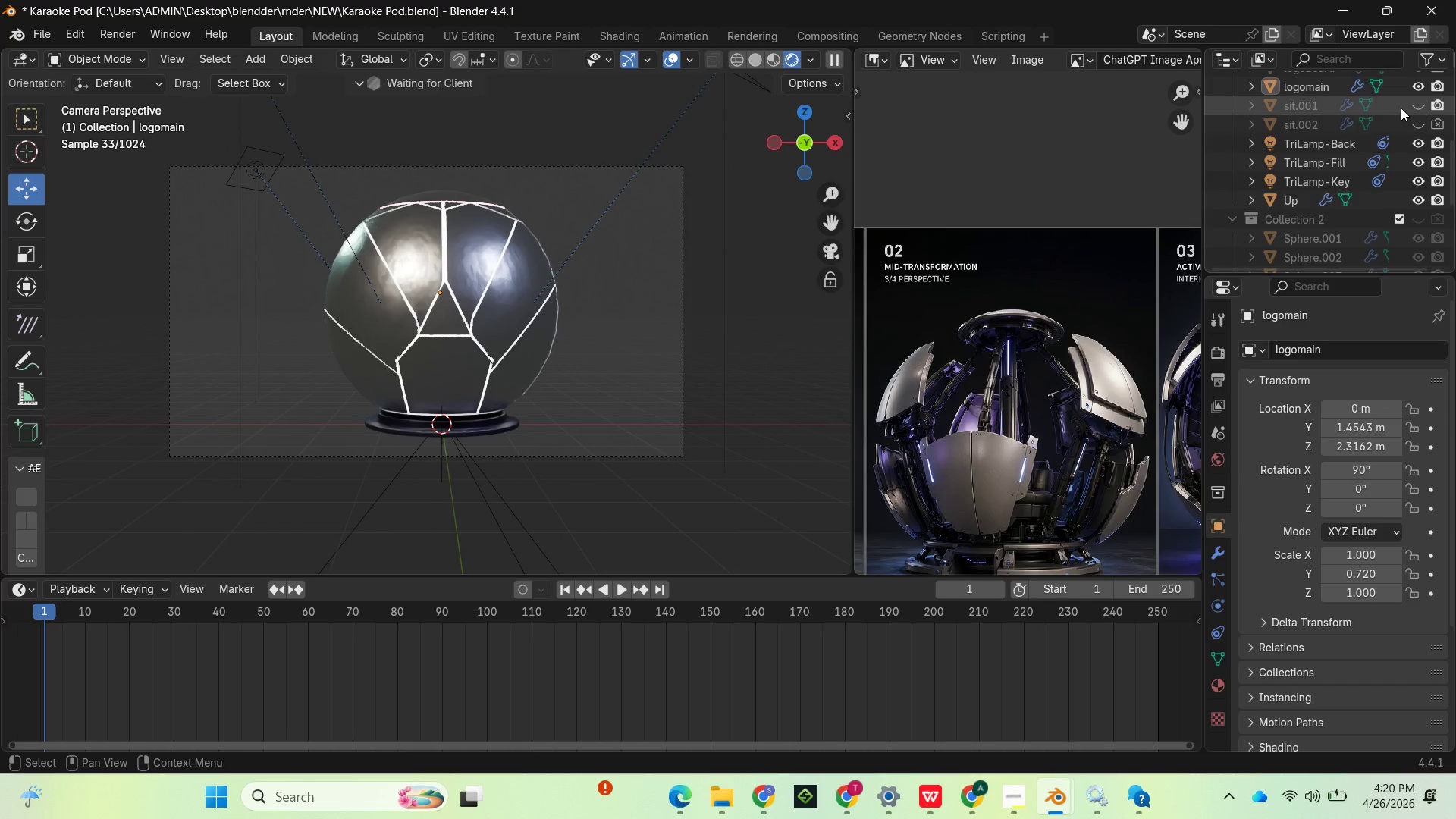 
wait(6.67)
 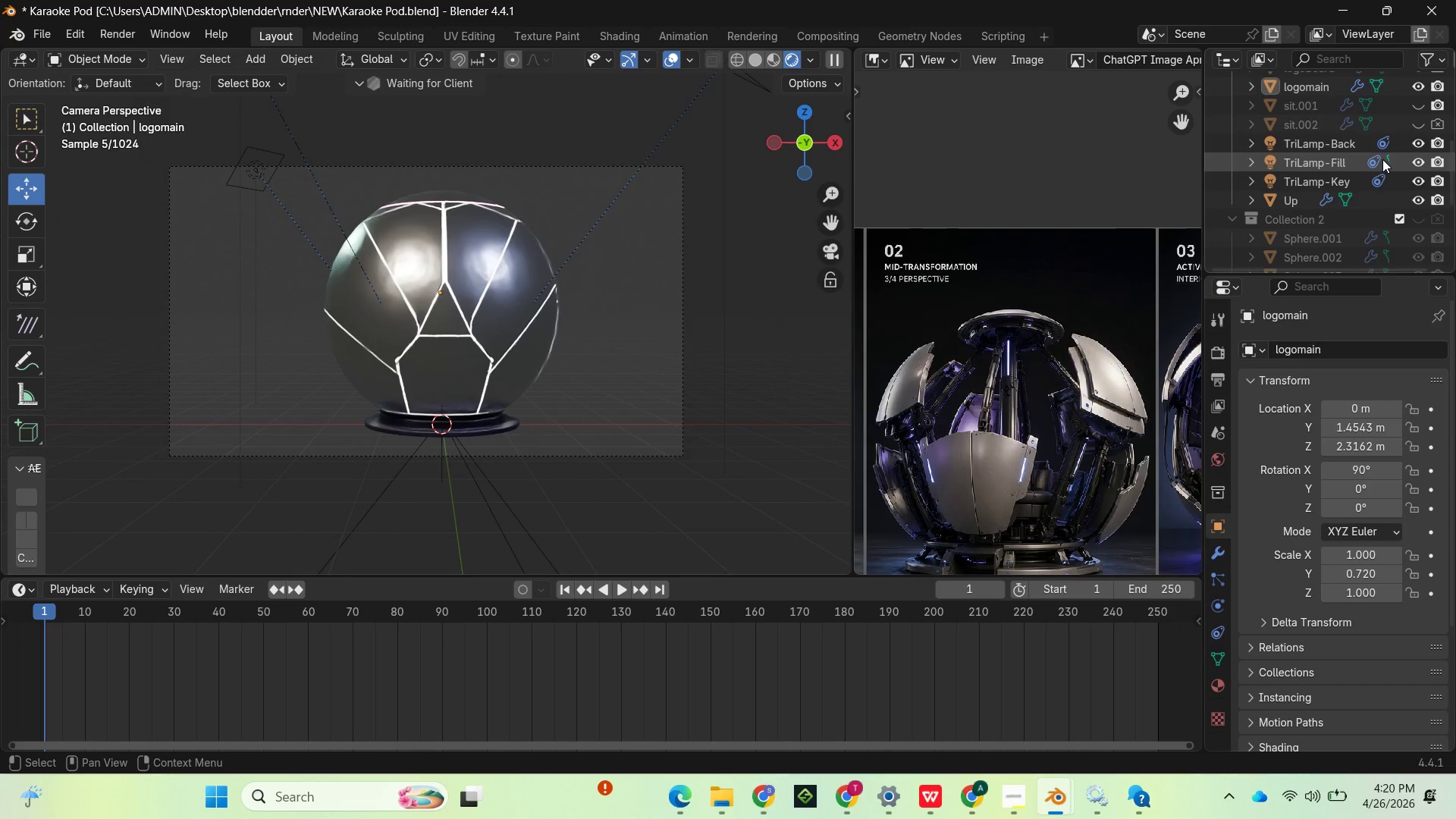 
left_click([1417, 110])
 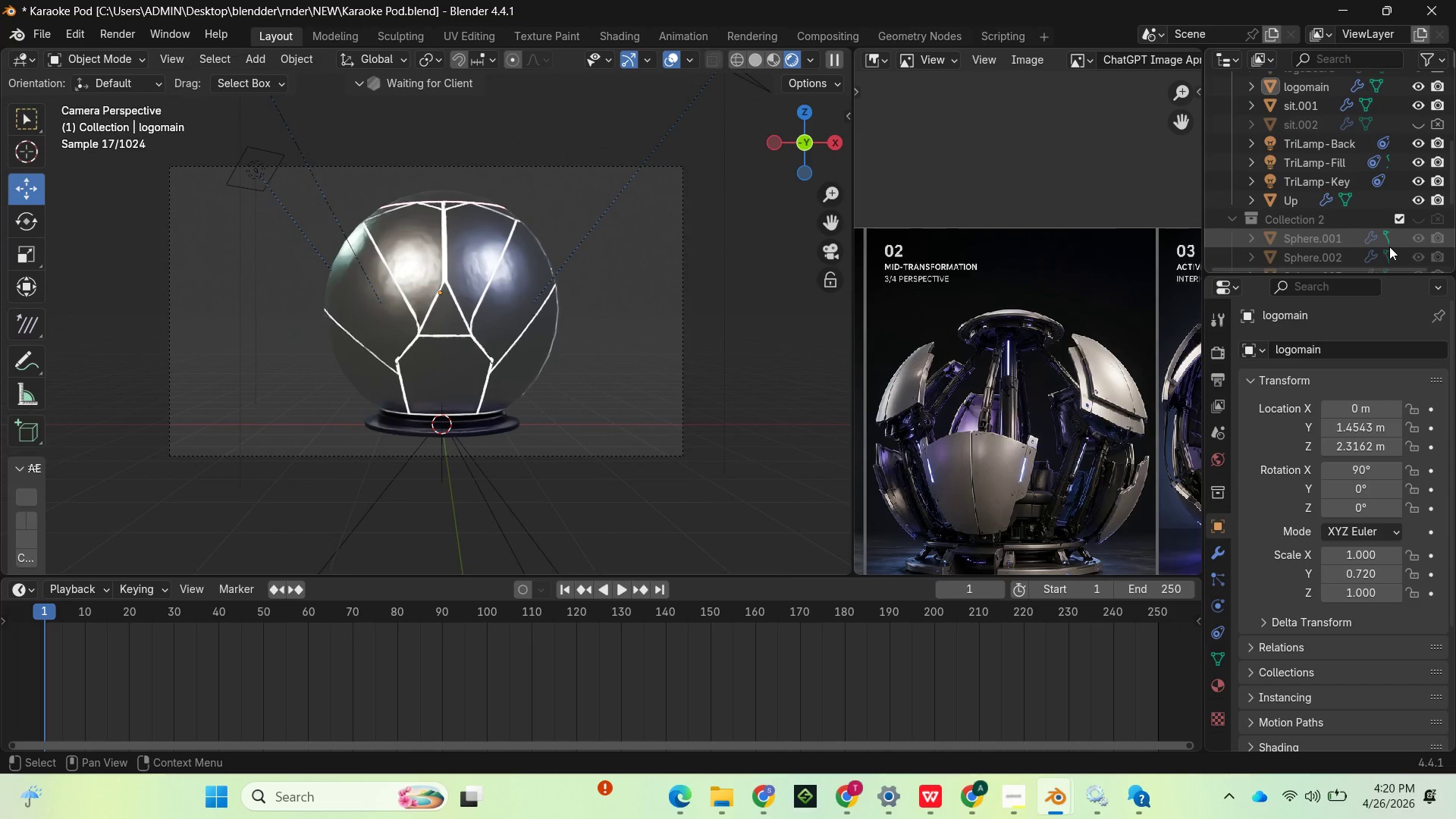 
wait(8.5)
 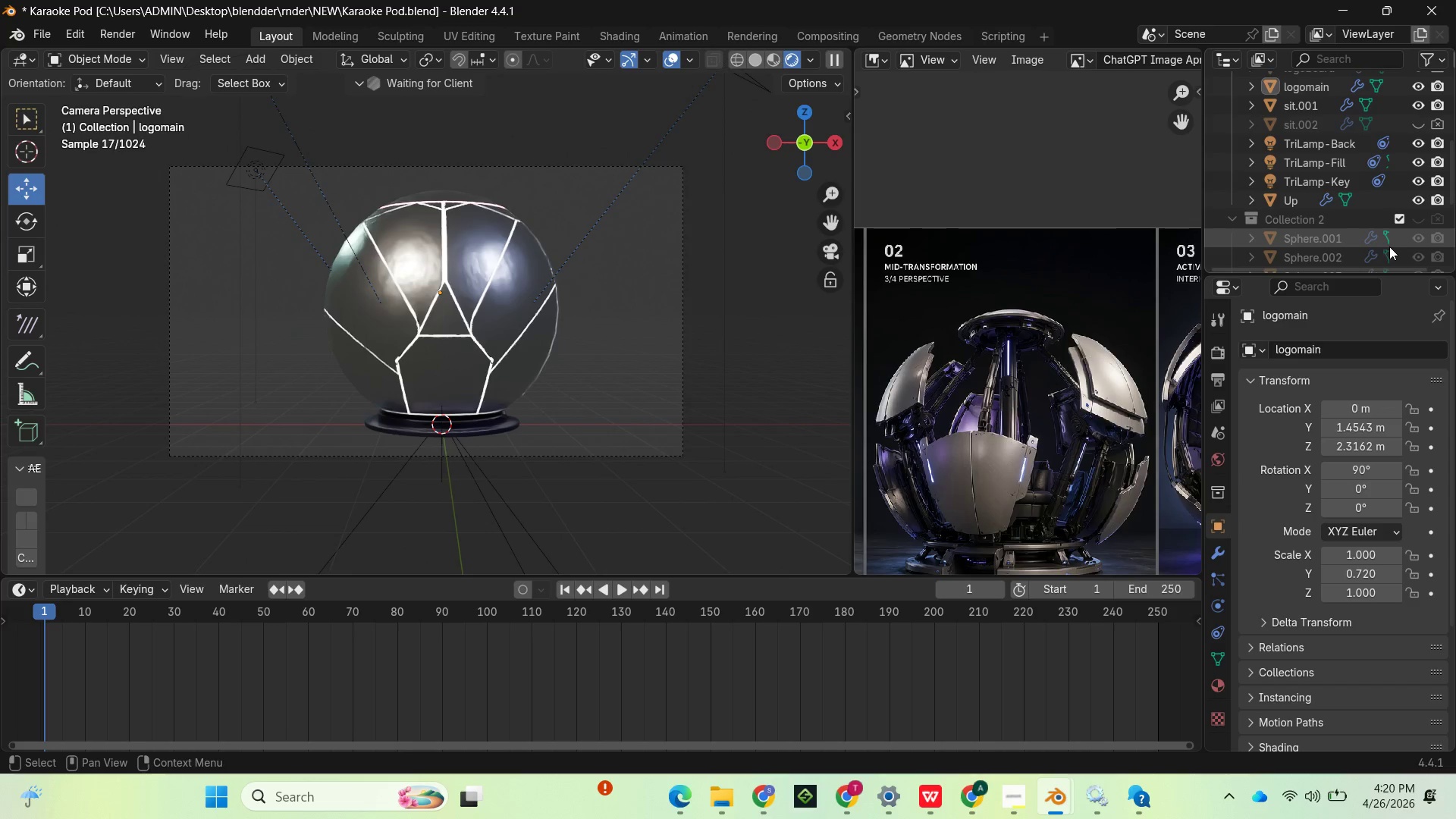 
left_click([1018, 802])